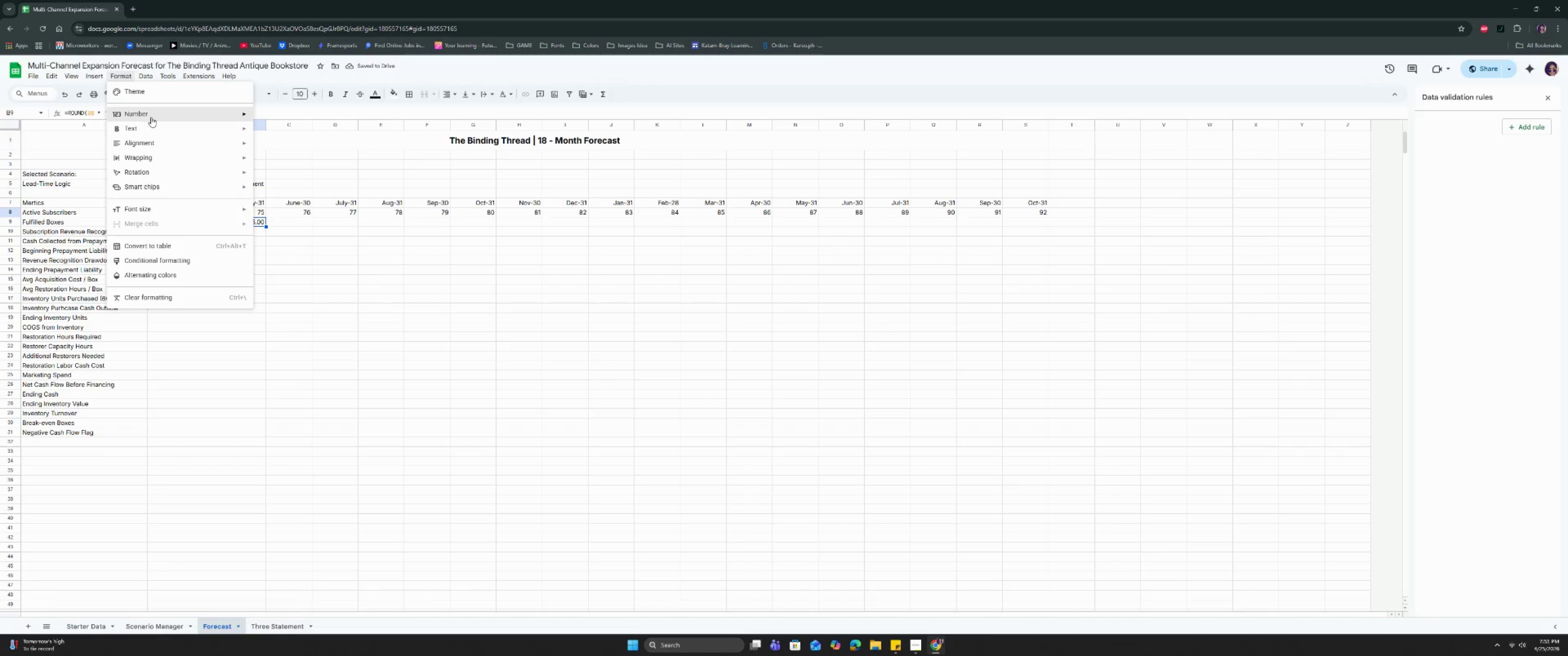 
left_click([153, 114])
 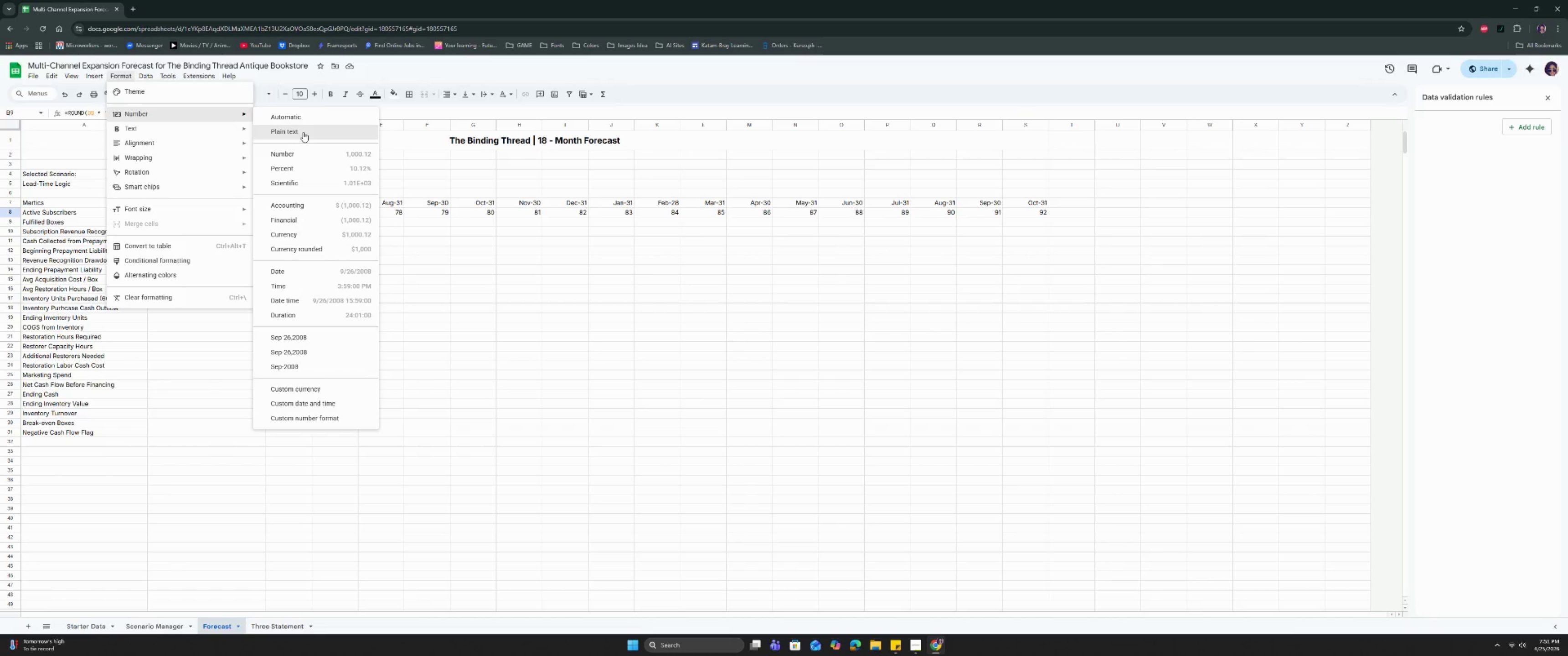 
left_click([303, 132])
 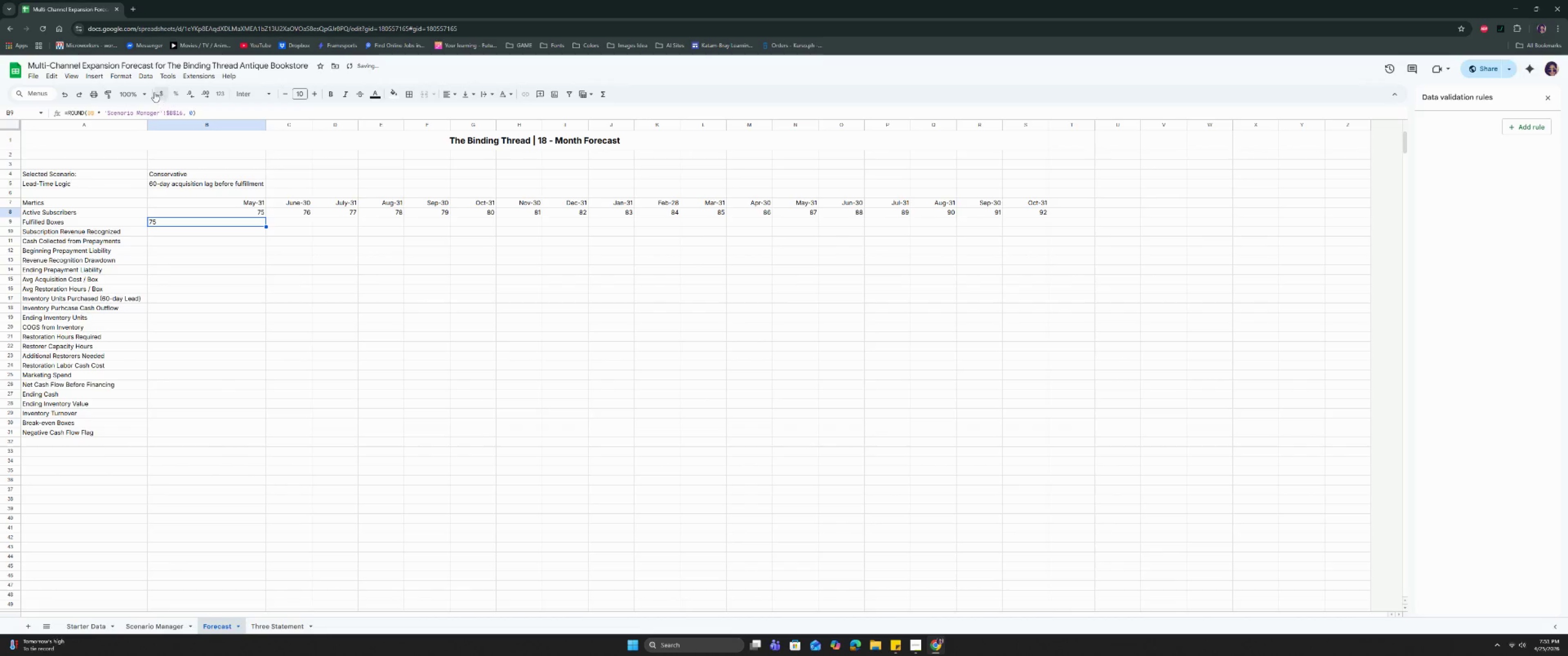 
left_click([131, 78])
 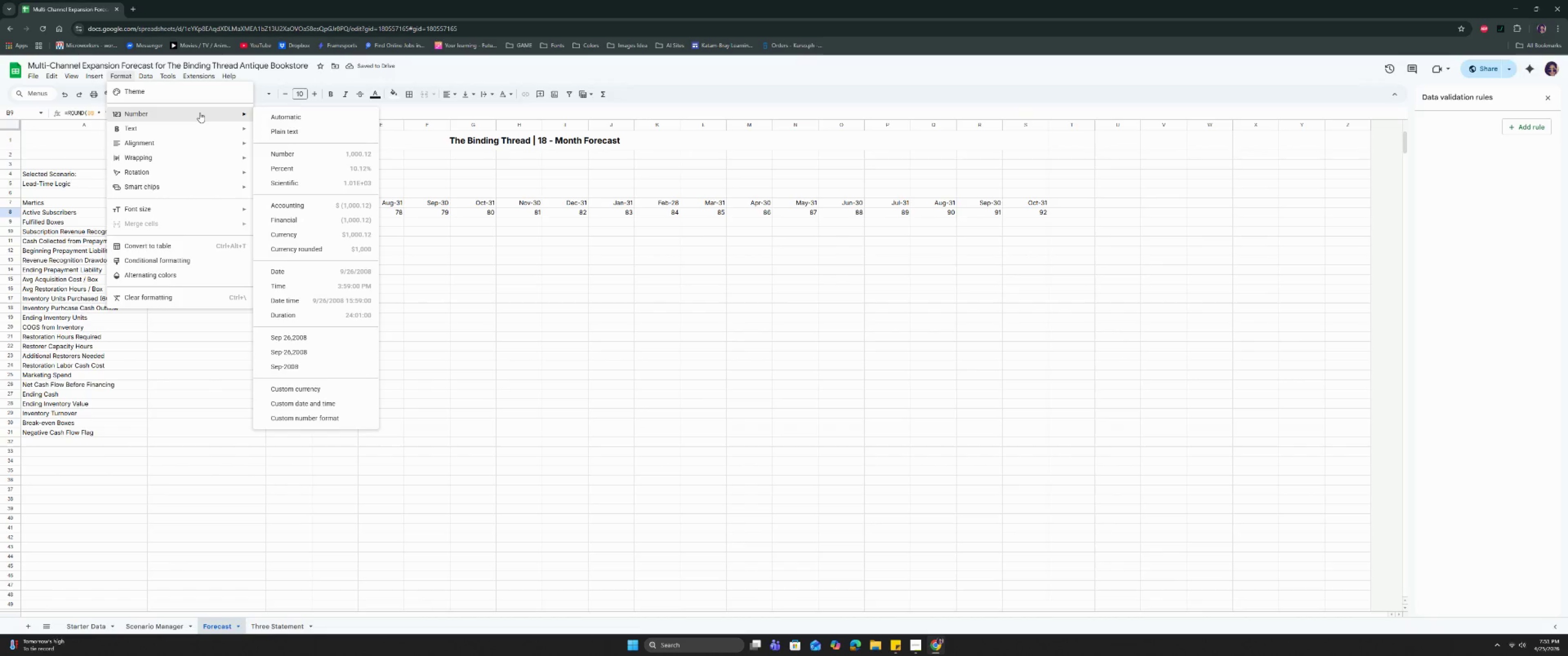 
left_click([200, 113])
 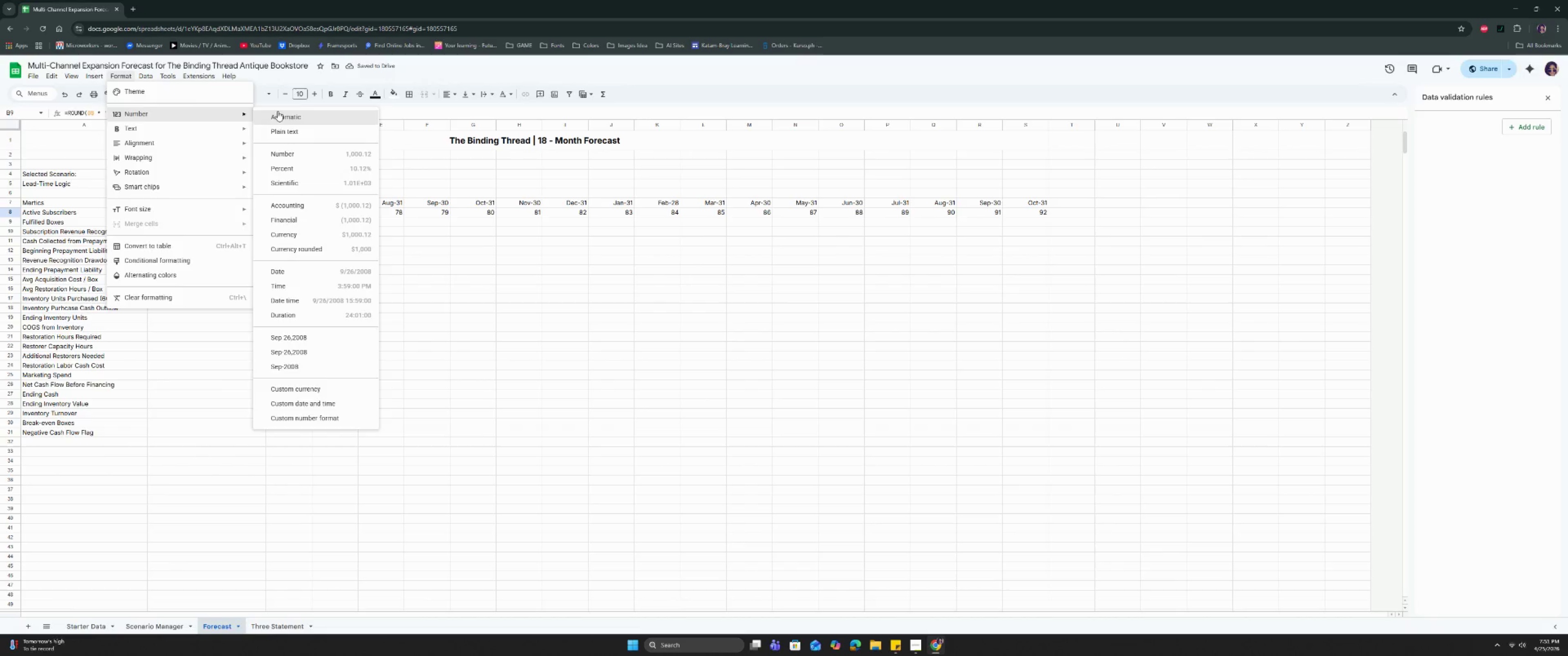 
double_click([278, 111])
 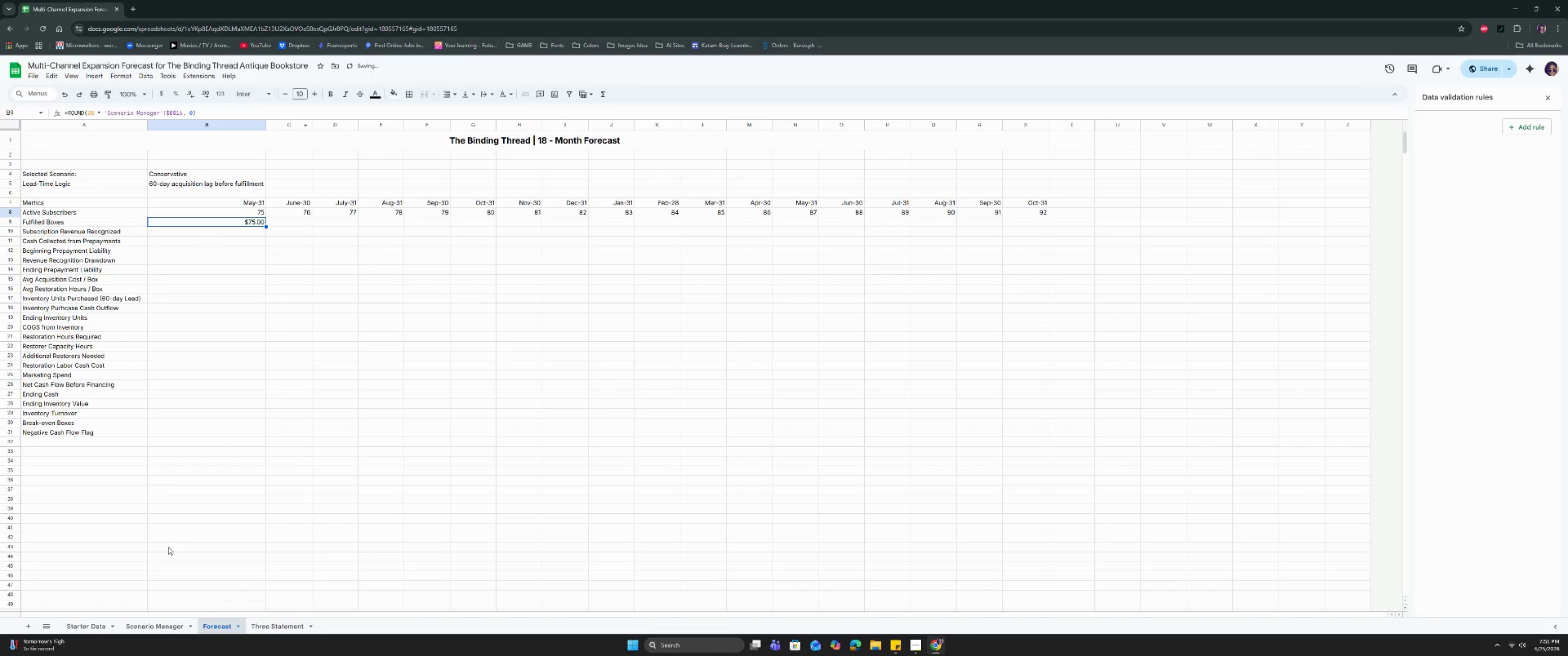 
left_click([139, 624])
 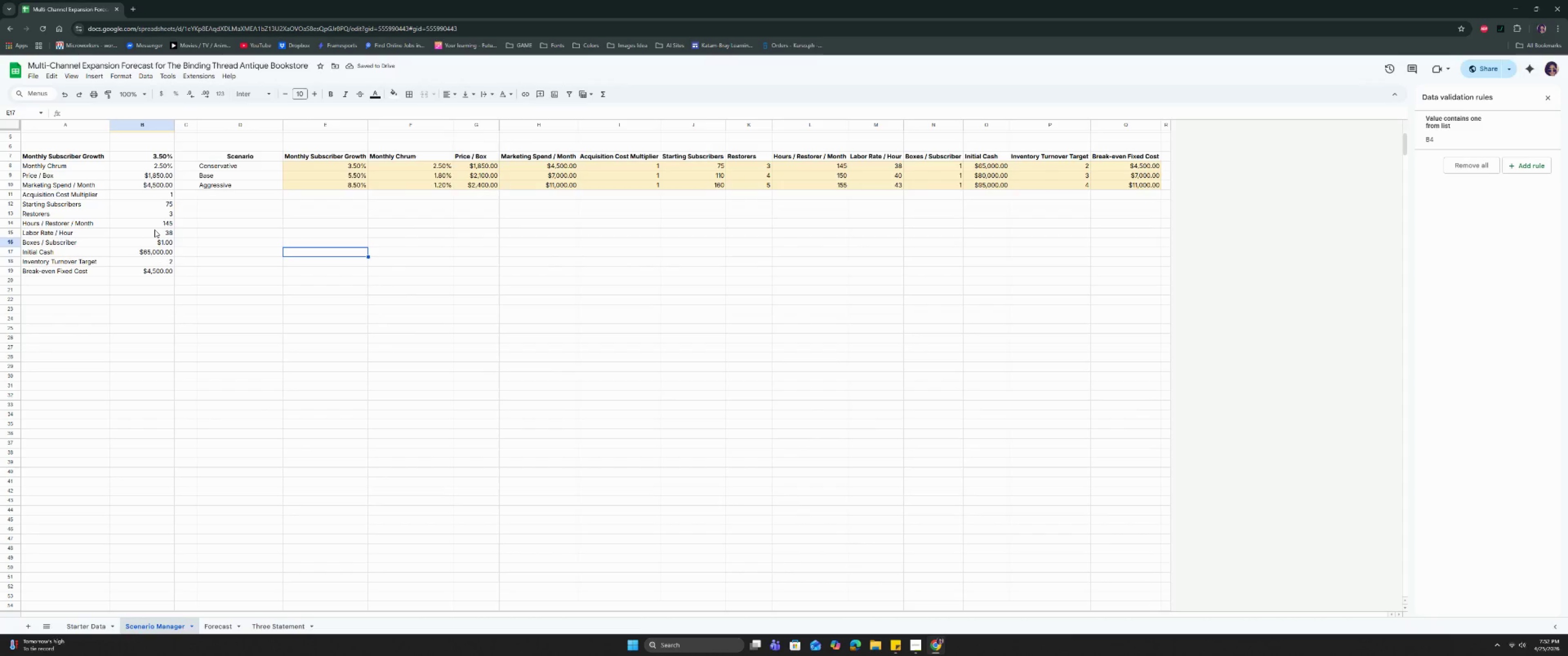 
left_click([158, 244])
 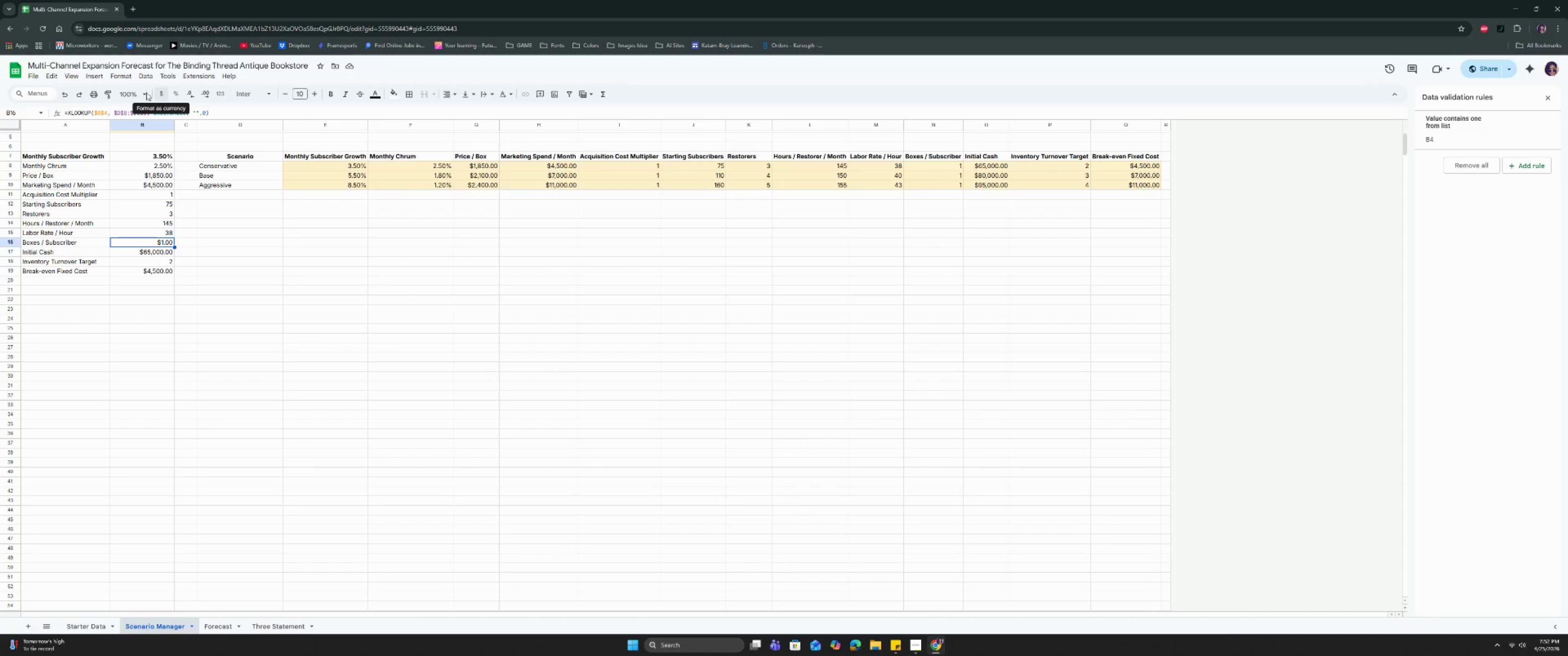 
left_click([112, 78])
 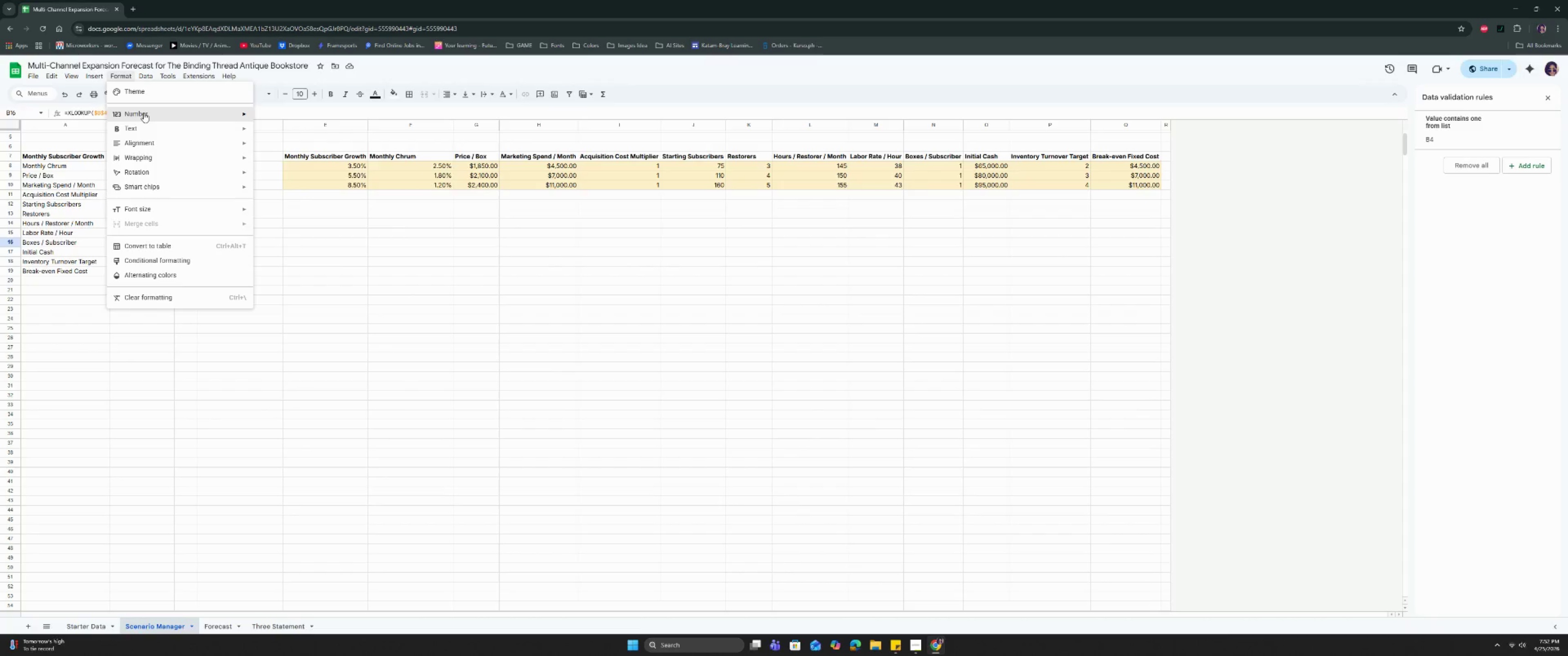 
left_click([144, 113])
 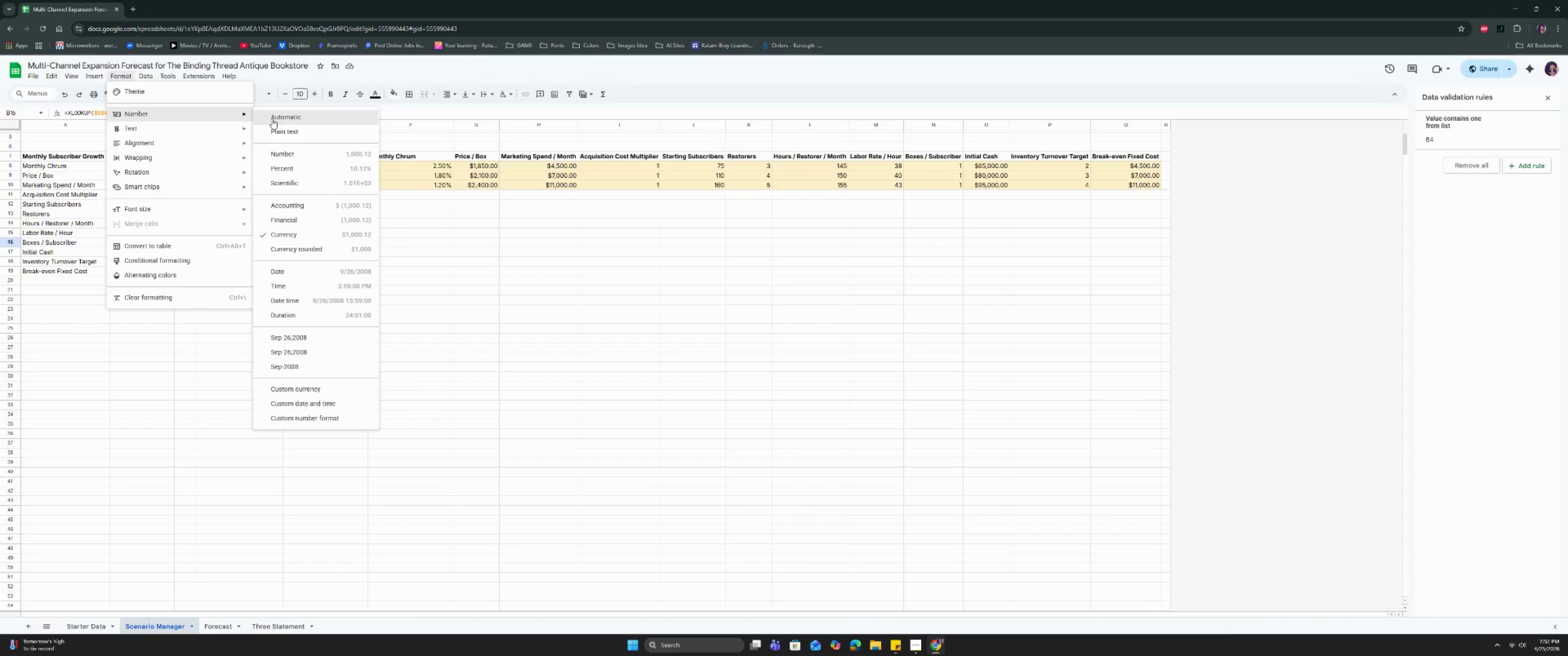 
left_click([273, 119])
 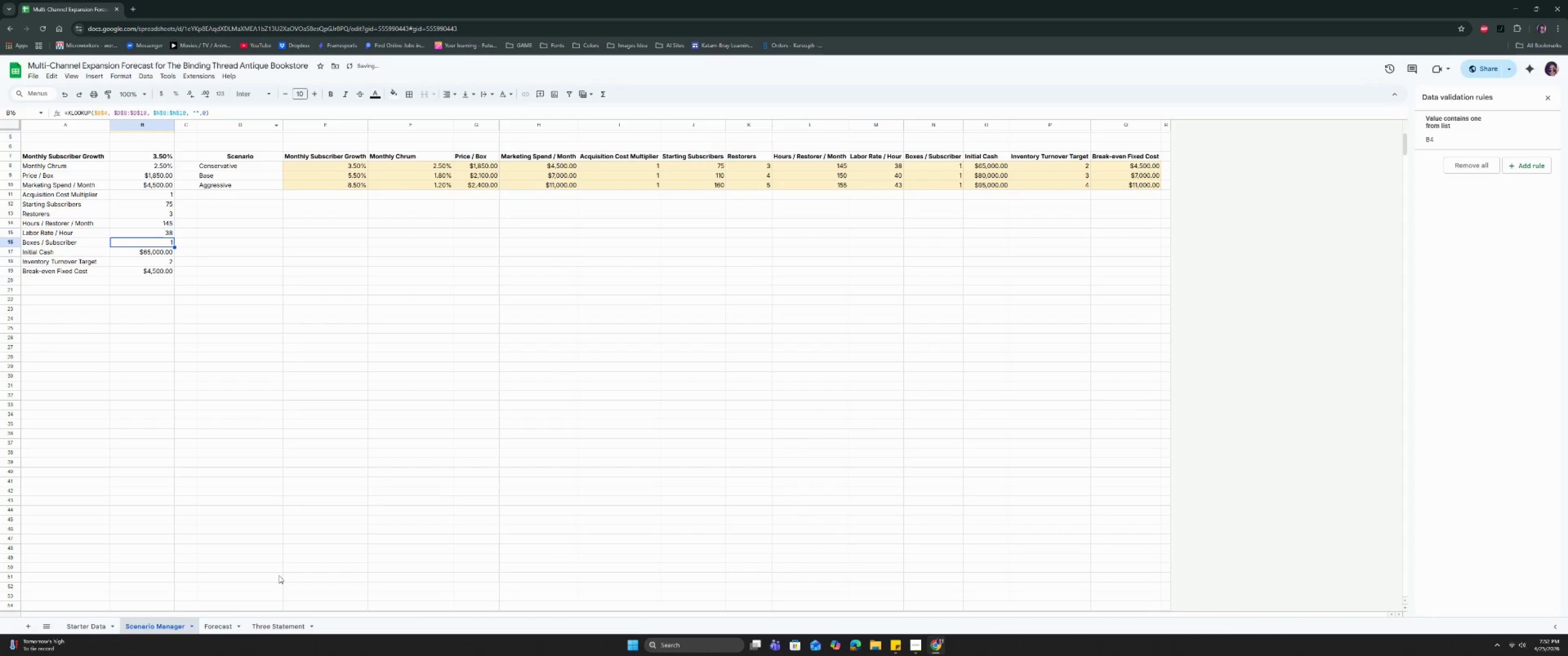 
left_click([277, 625])
 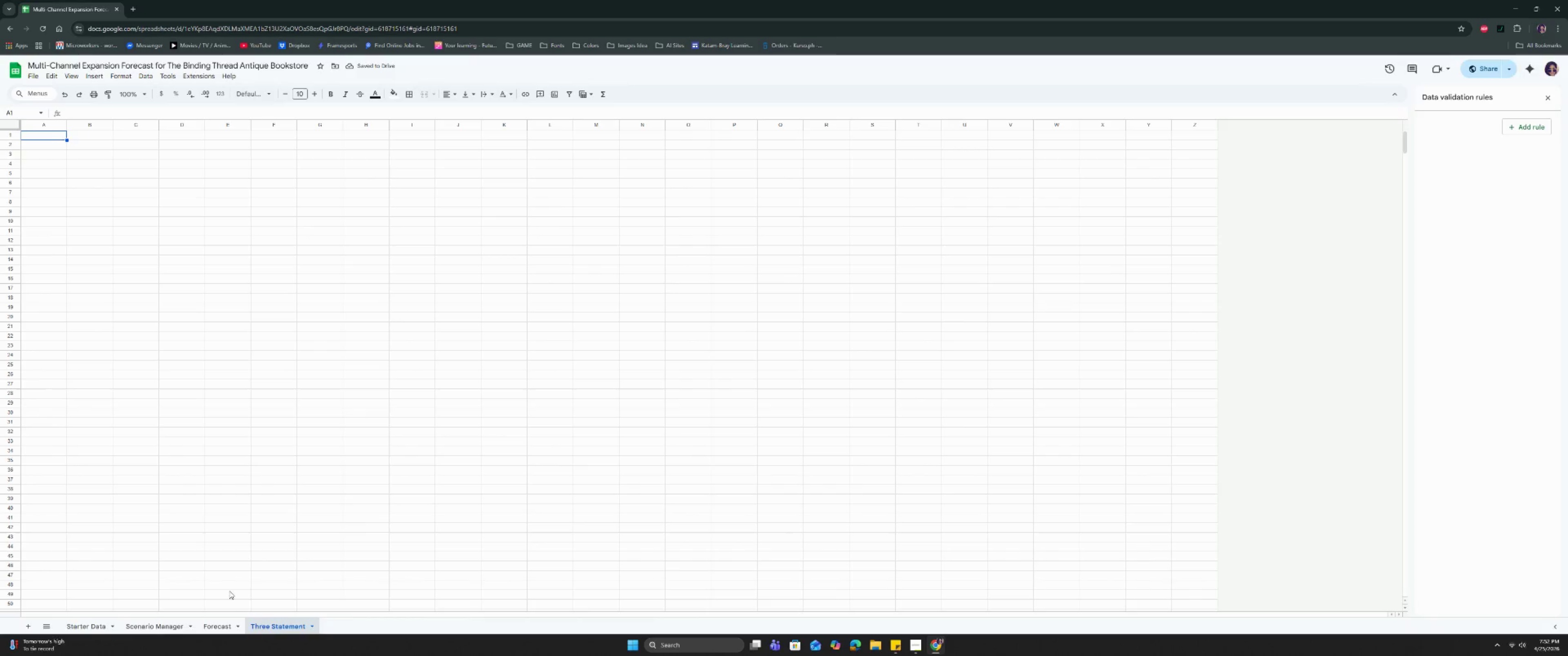 
left_click([222, 623])
 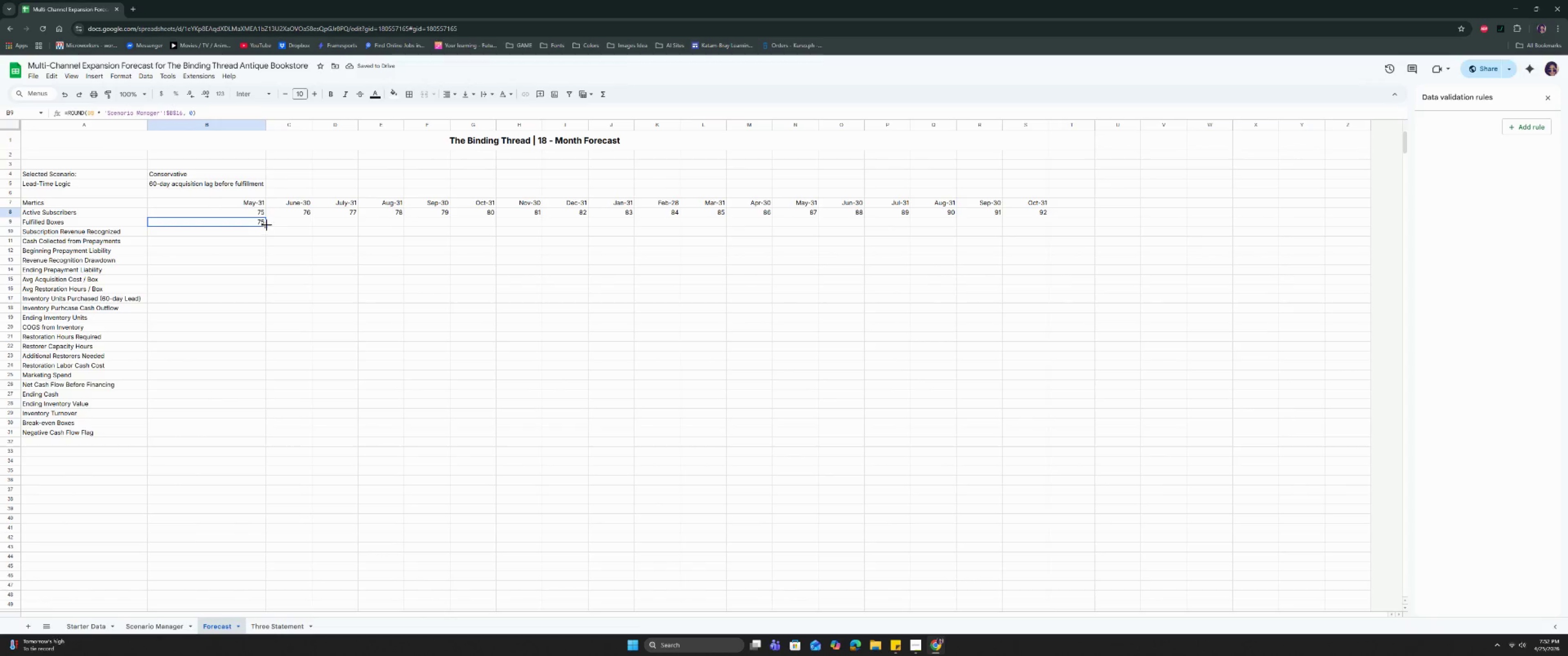 
left_click([272, 223])
 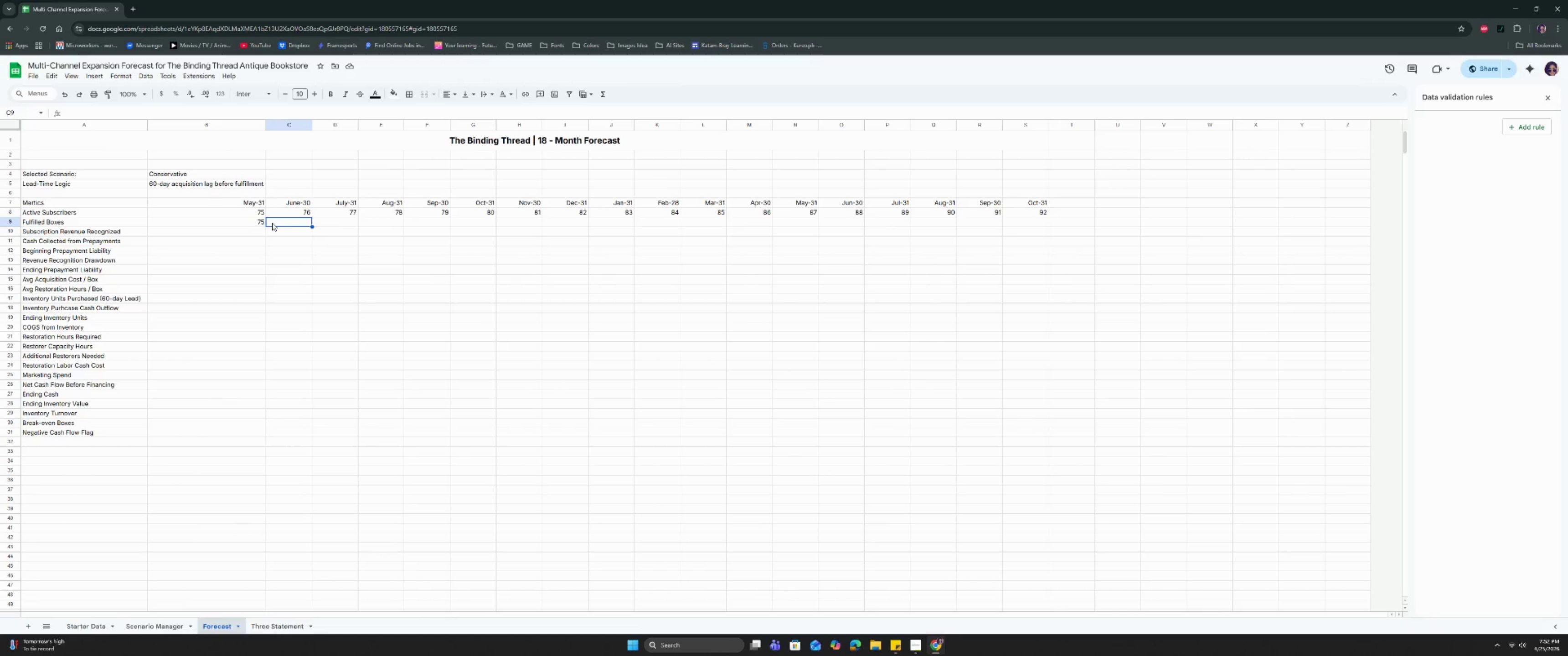 
key(CapsLock)
 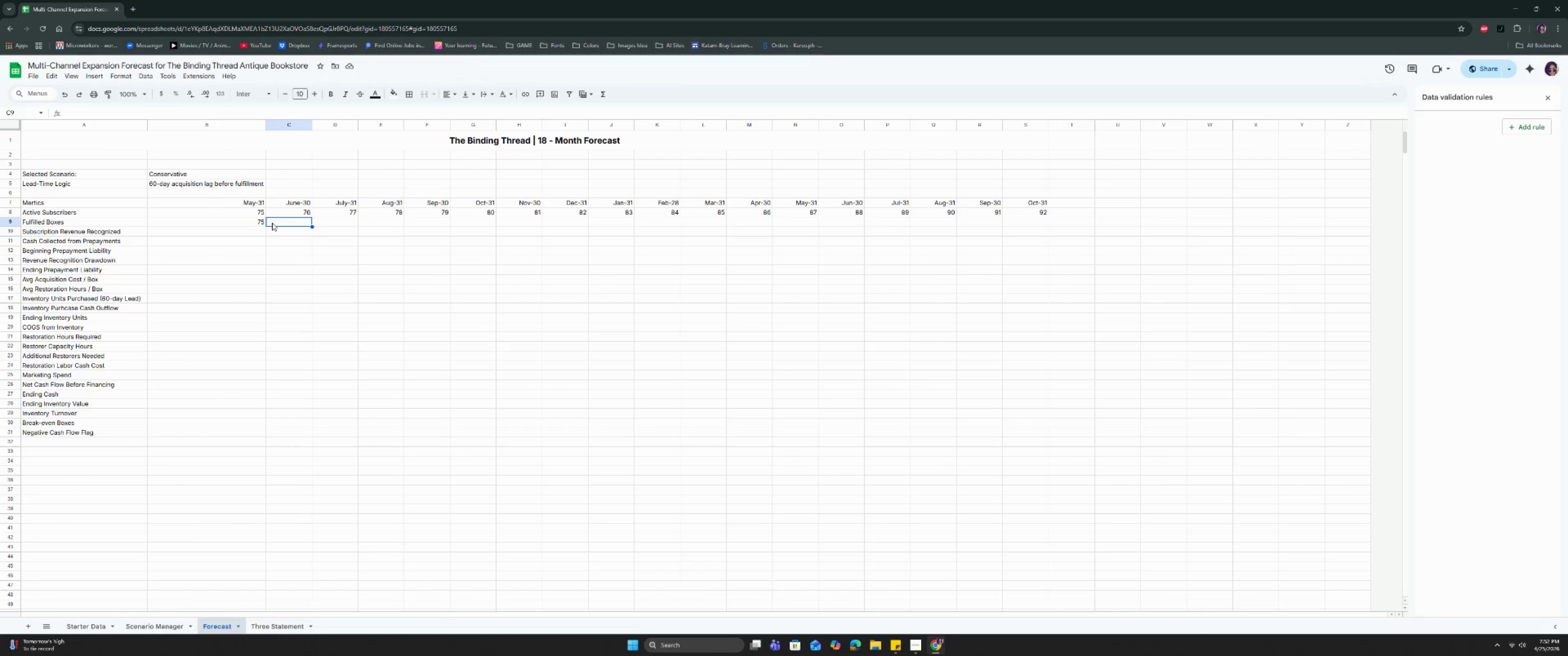 
wait(5.95)
 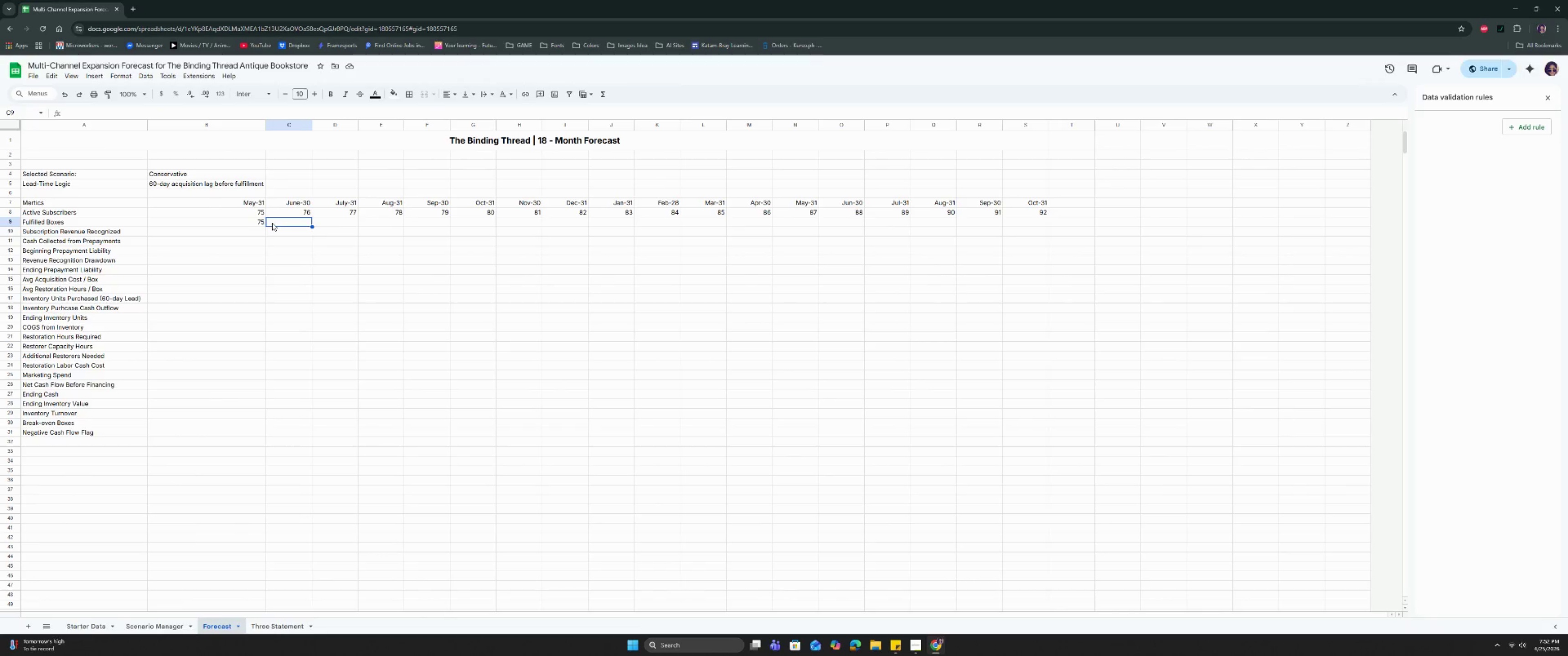 
left_click([220, 220])
 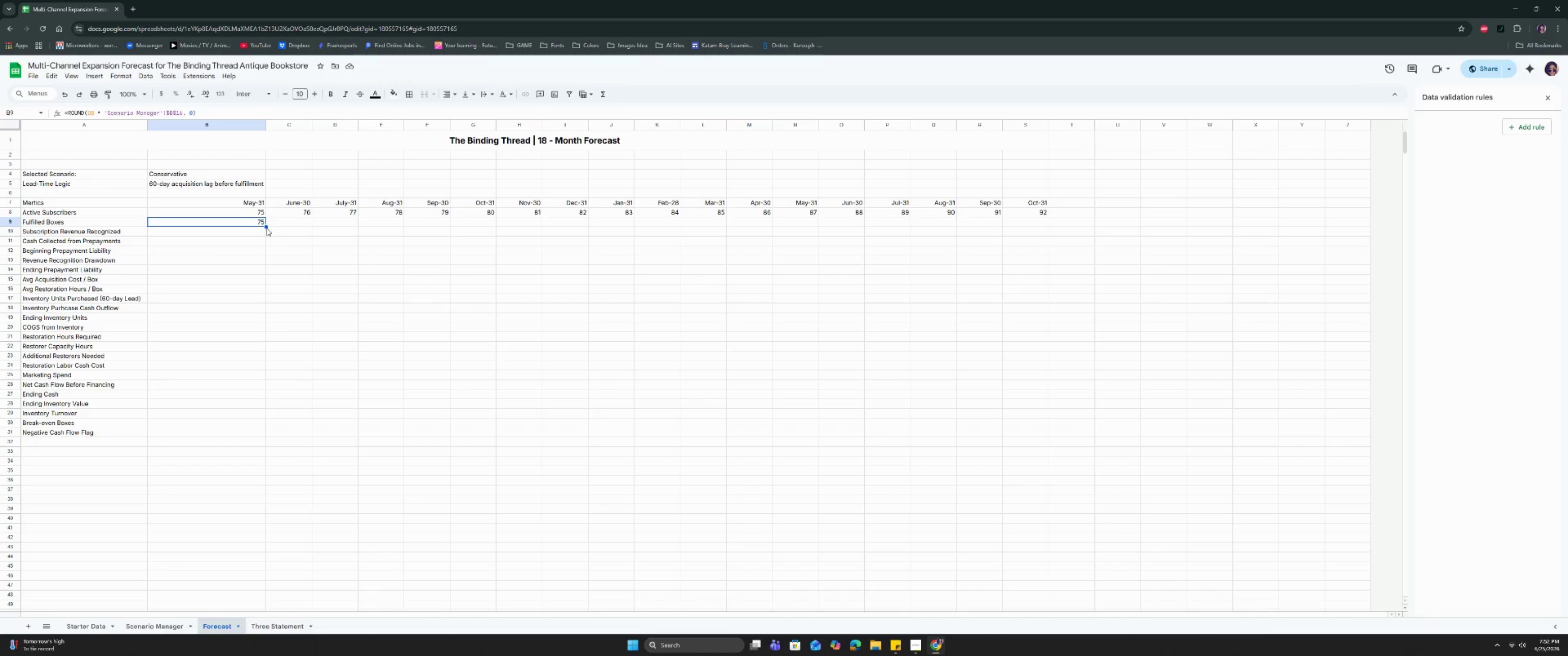 
left_click_drag(start_coordinate=[267, 226], to_coordinate=[1037, 228])
 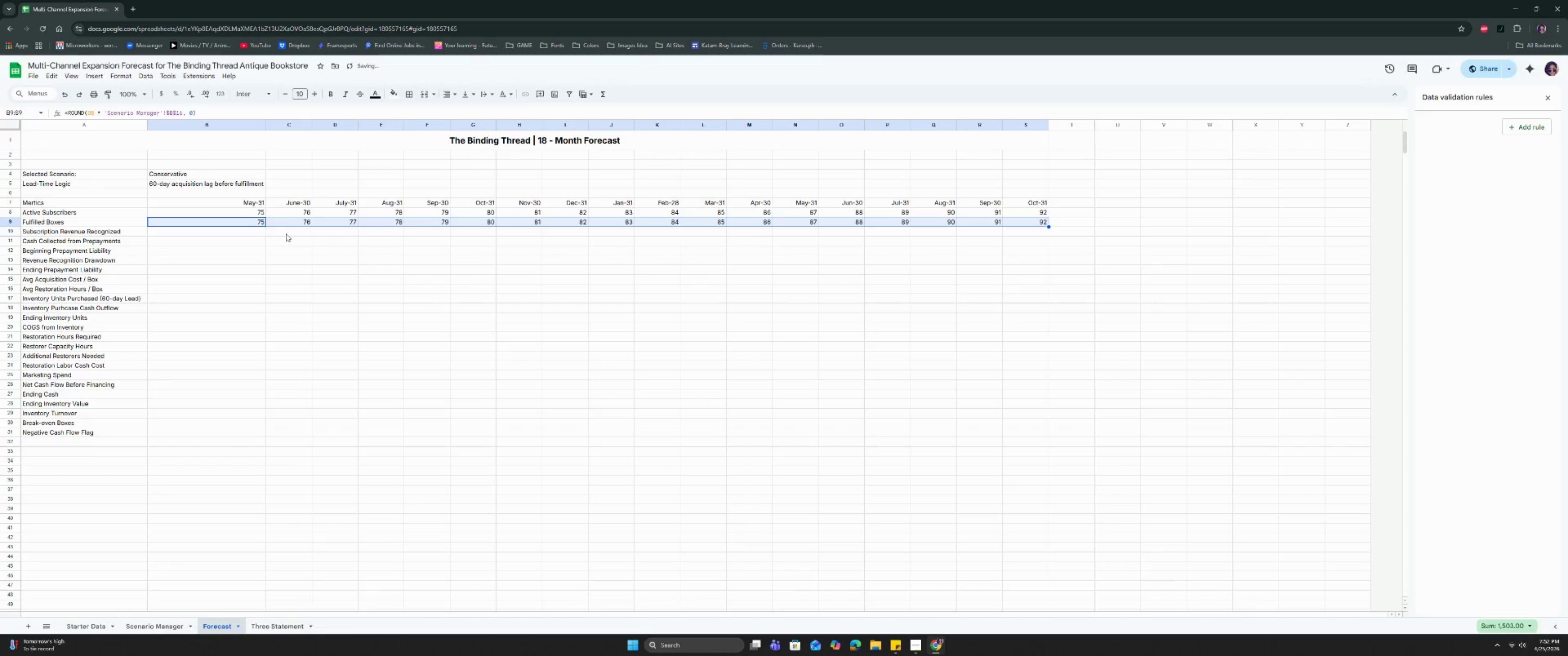 
left_click([252, 236])
 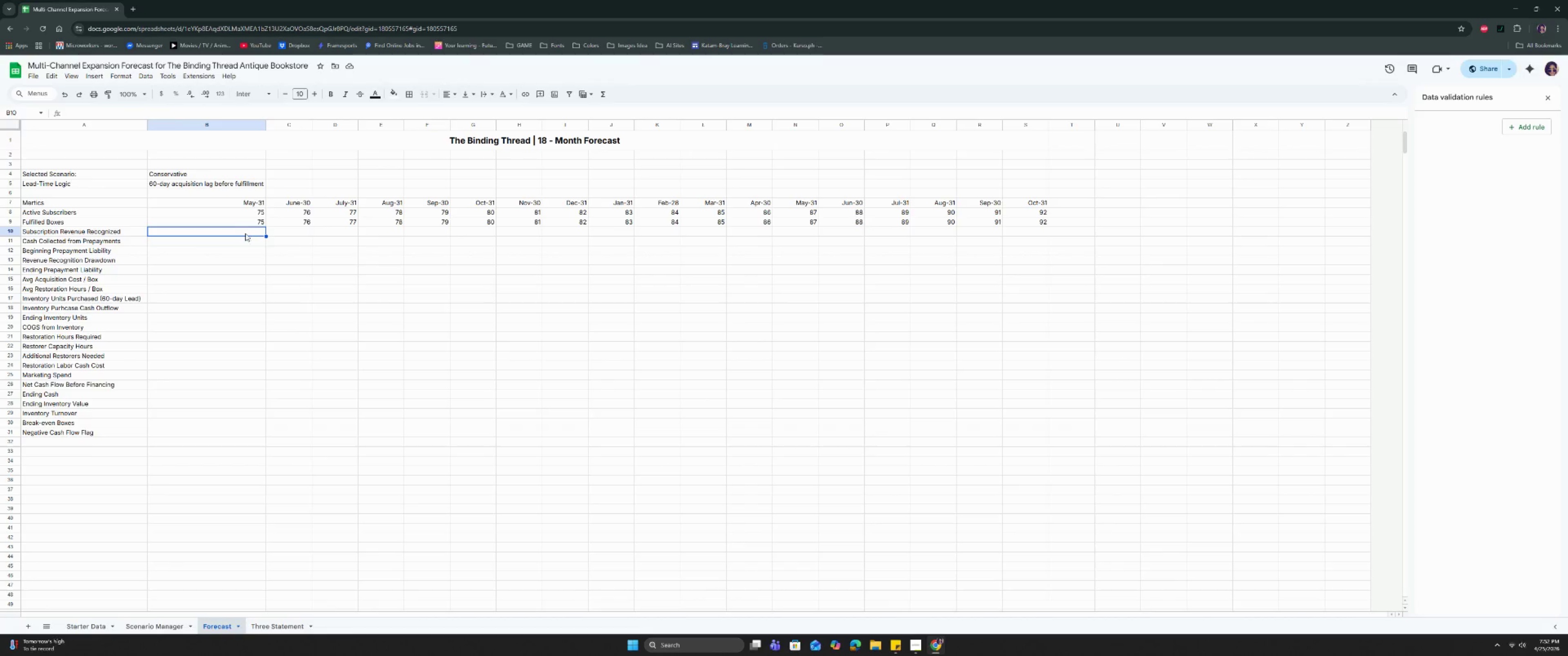 
wait(10.58)
 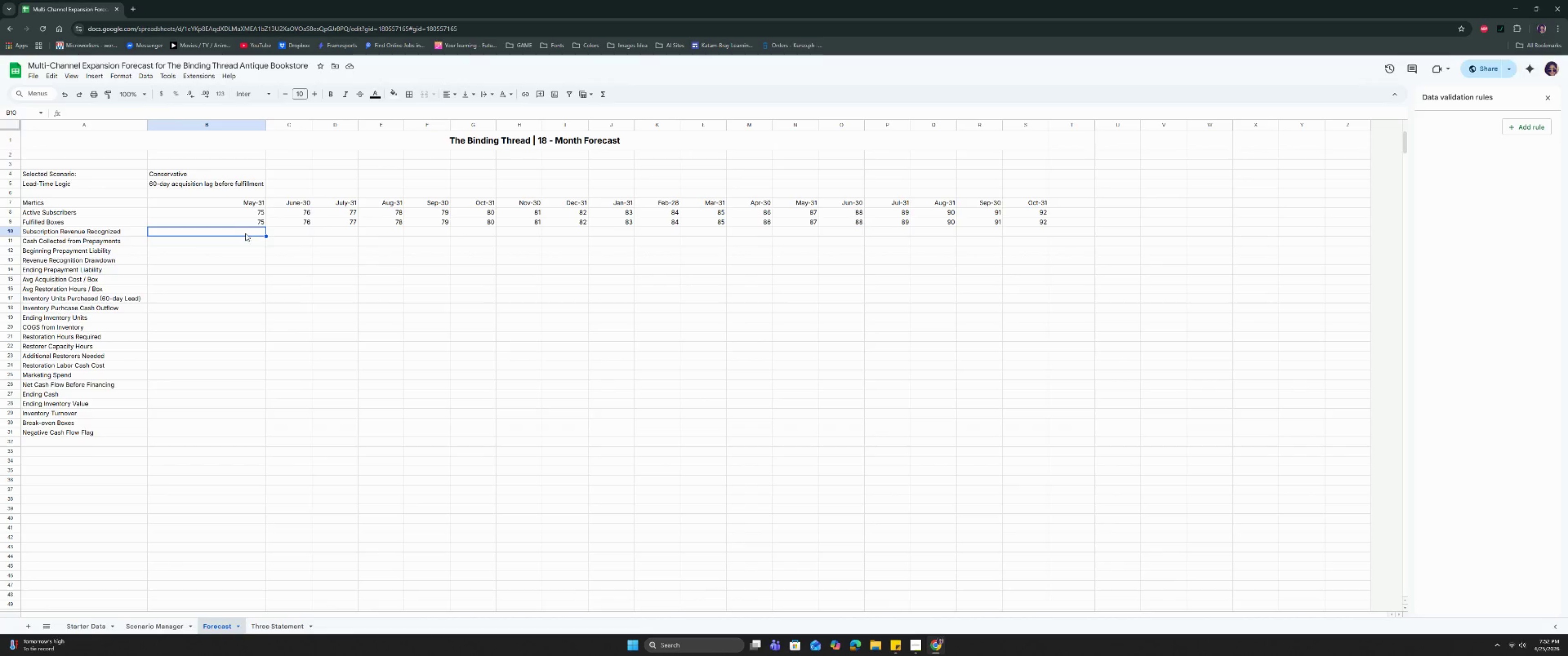 
key(Equal)
 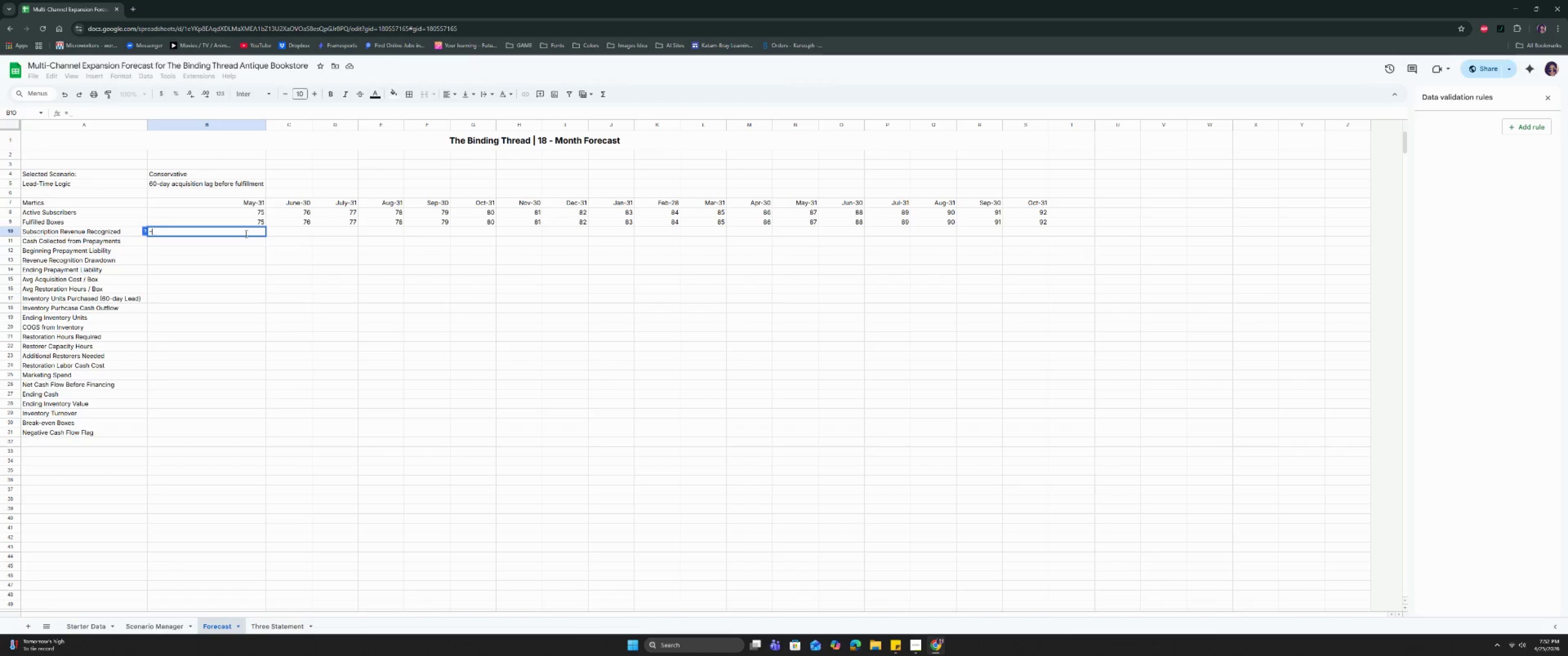 
wait(9.34)
 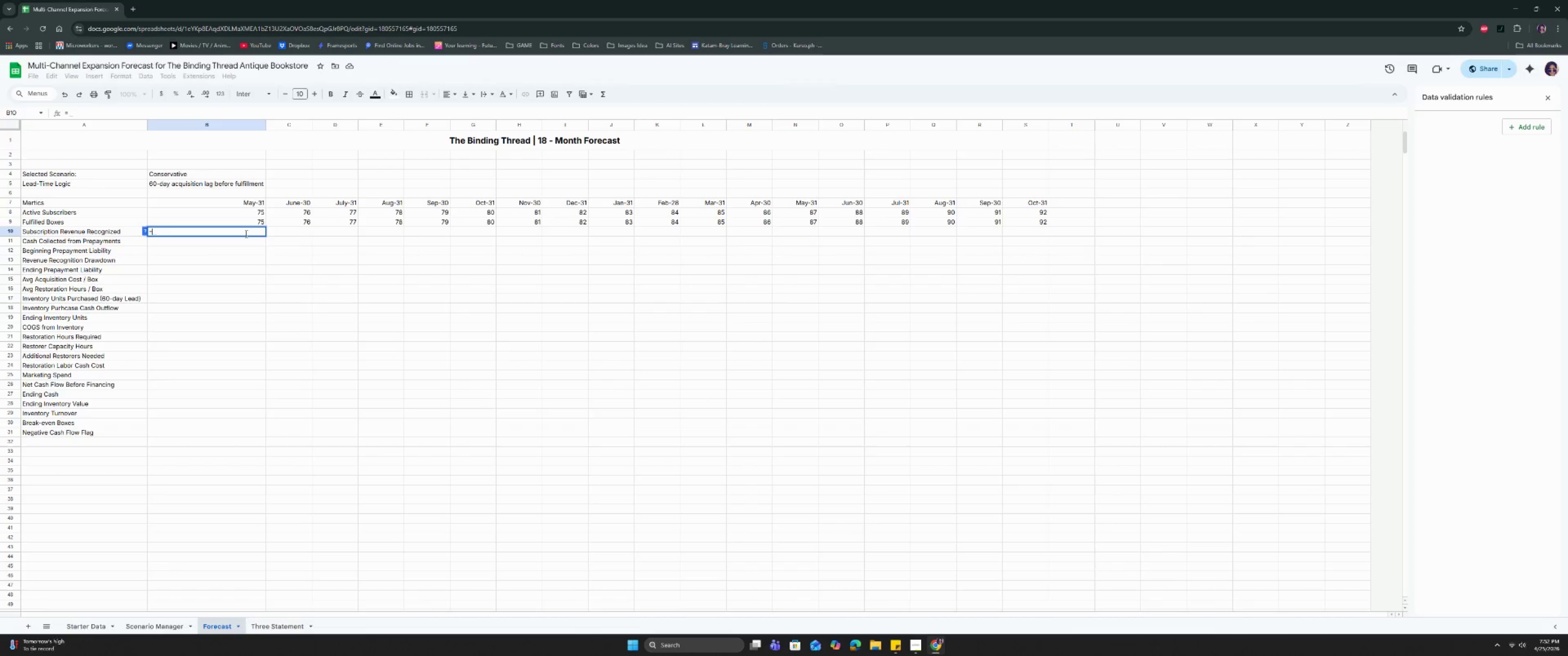 
key(0)
 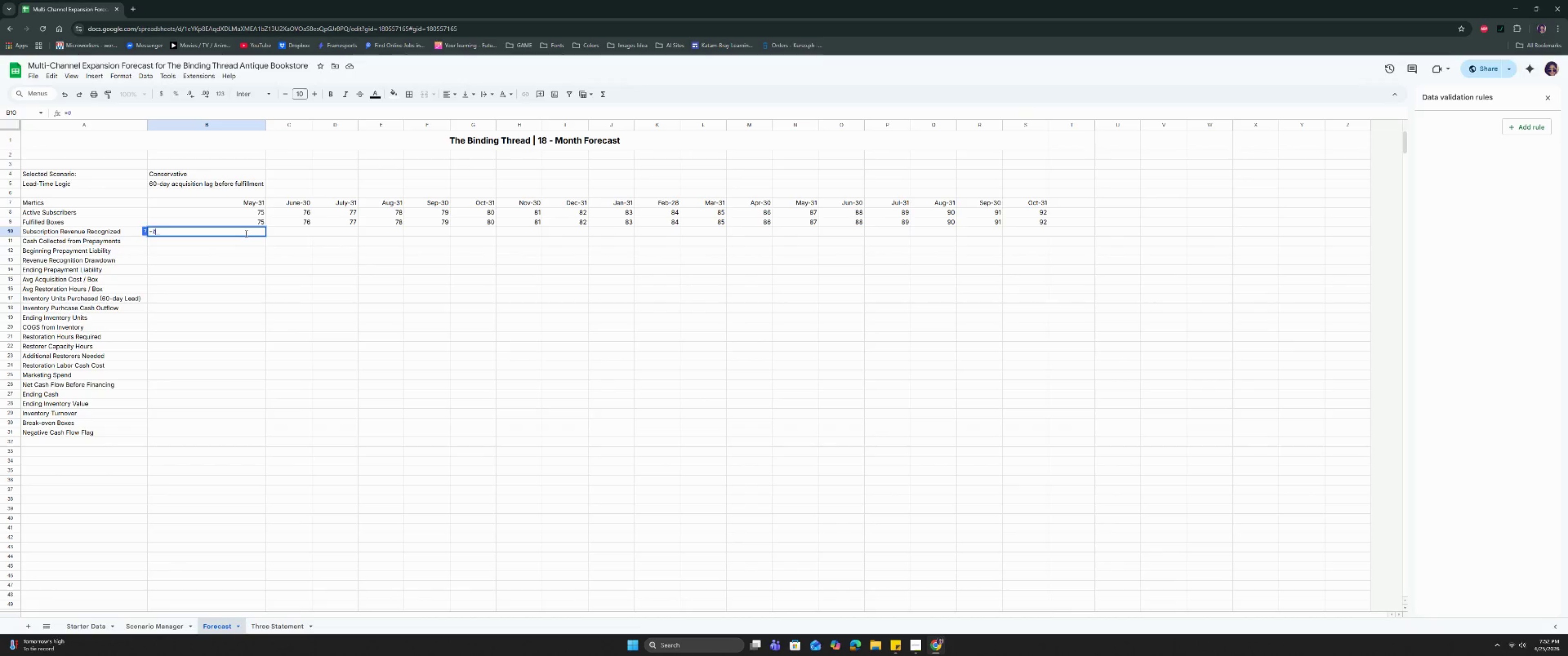 
key(Tab)
 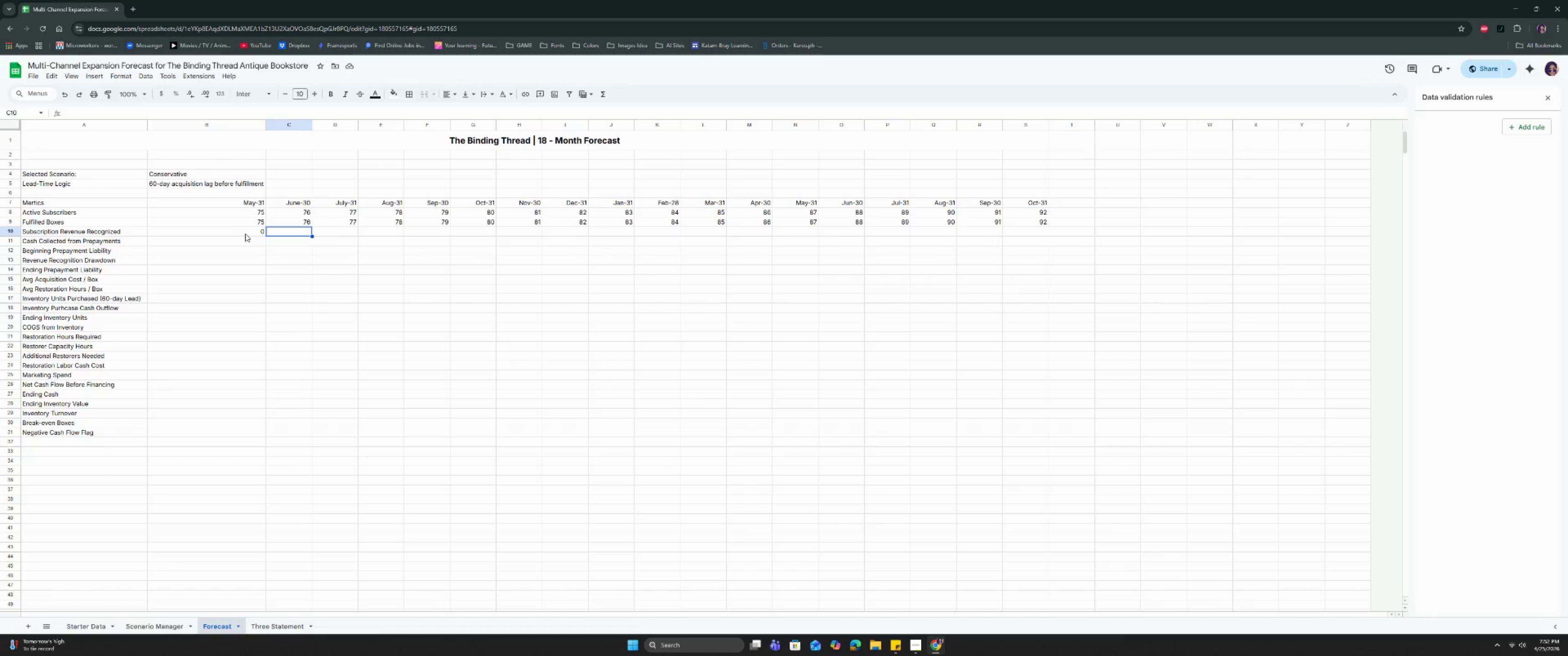 
wait(11.85)
 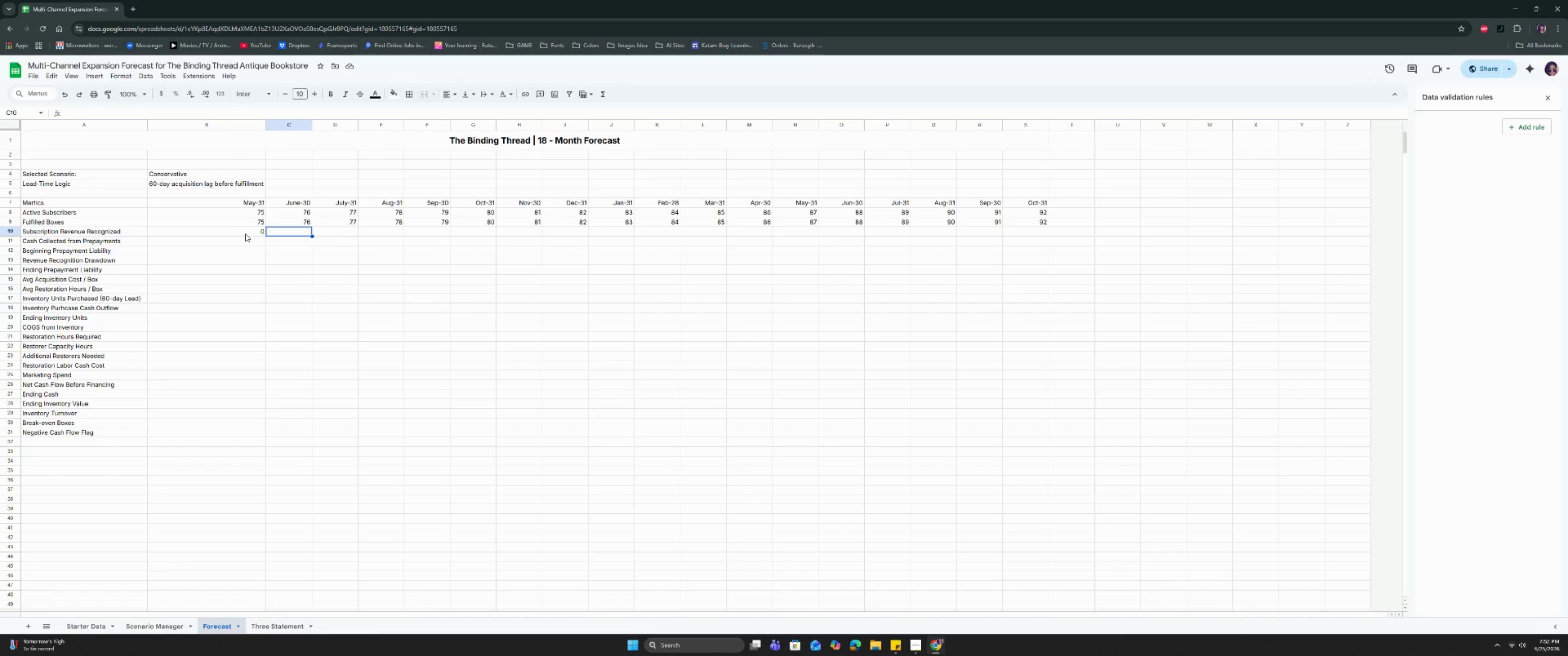 
left_click([245, 234])
 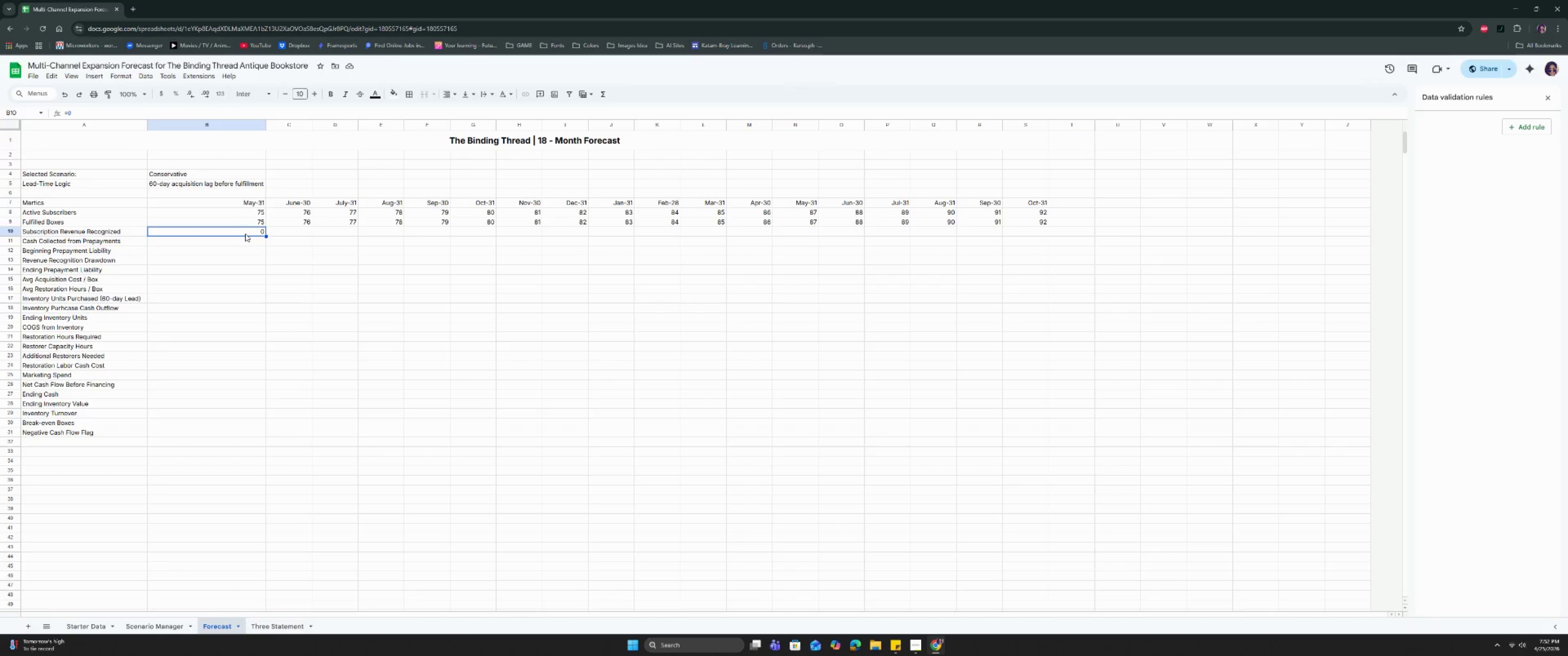 
wait(5.26)
 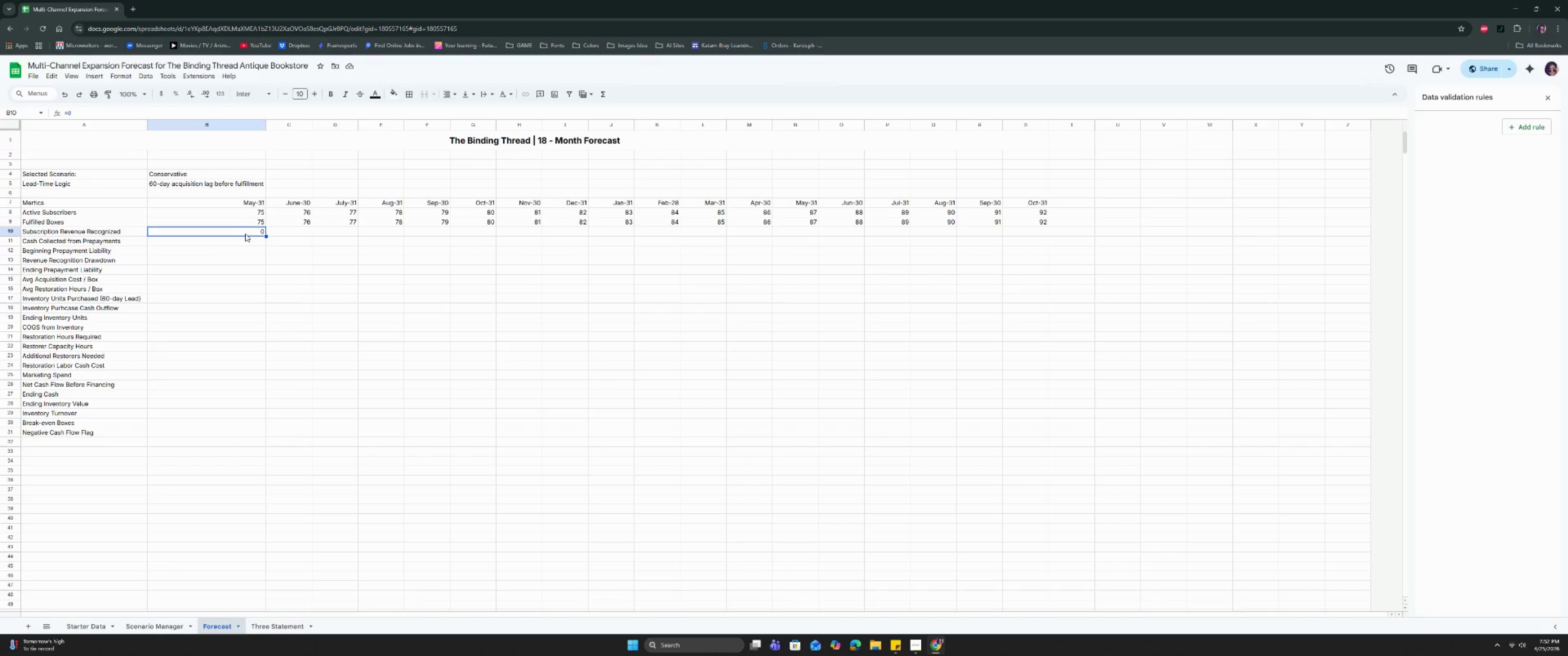 
key(Enter)
 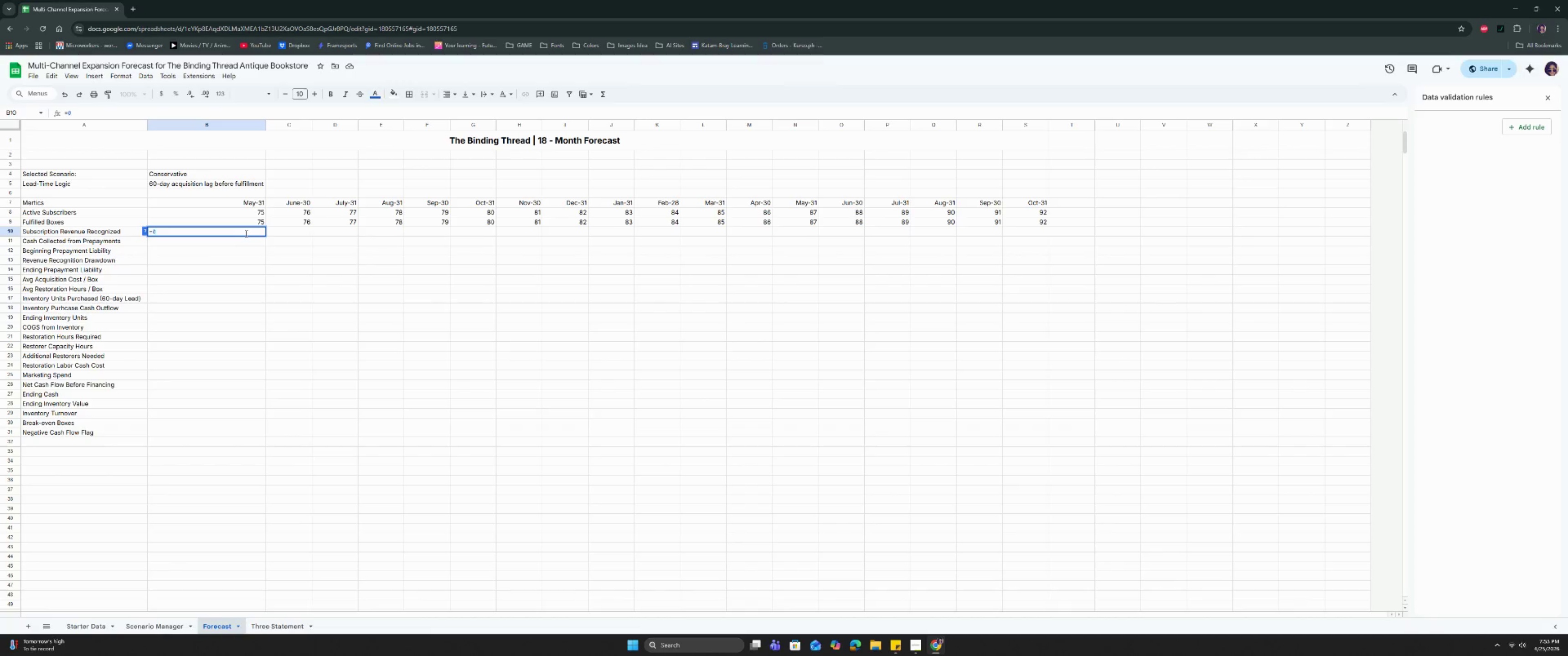 
key(Backspace)
 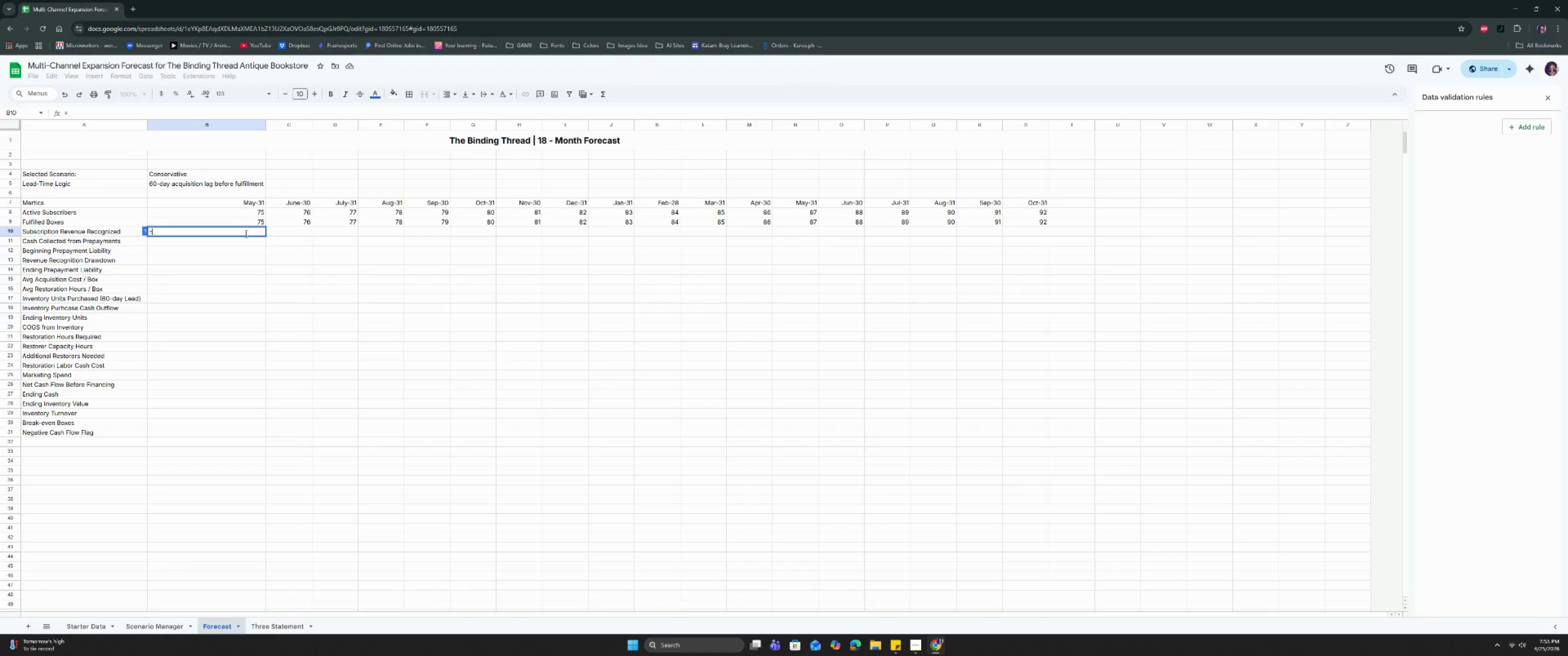 
key(Backspace)
 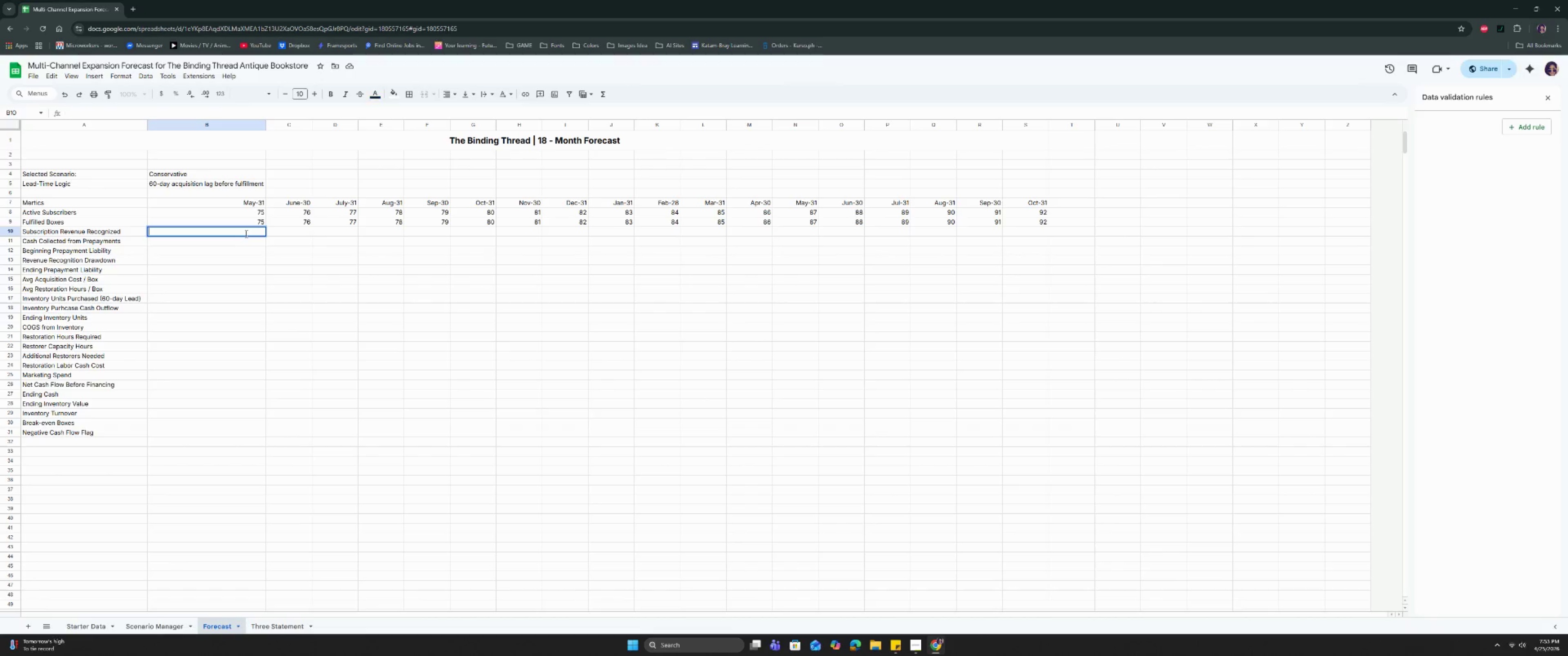 
key(Backspace)
 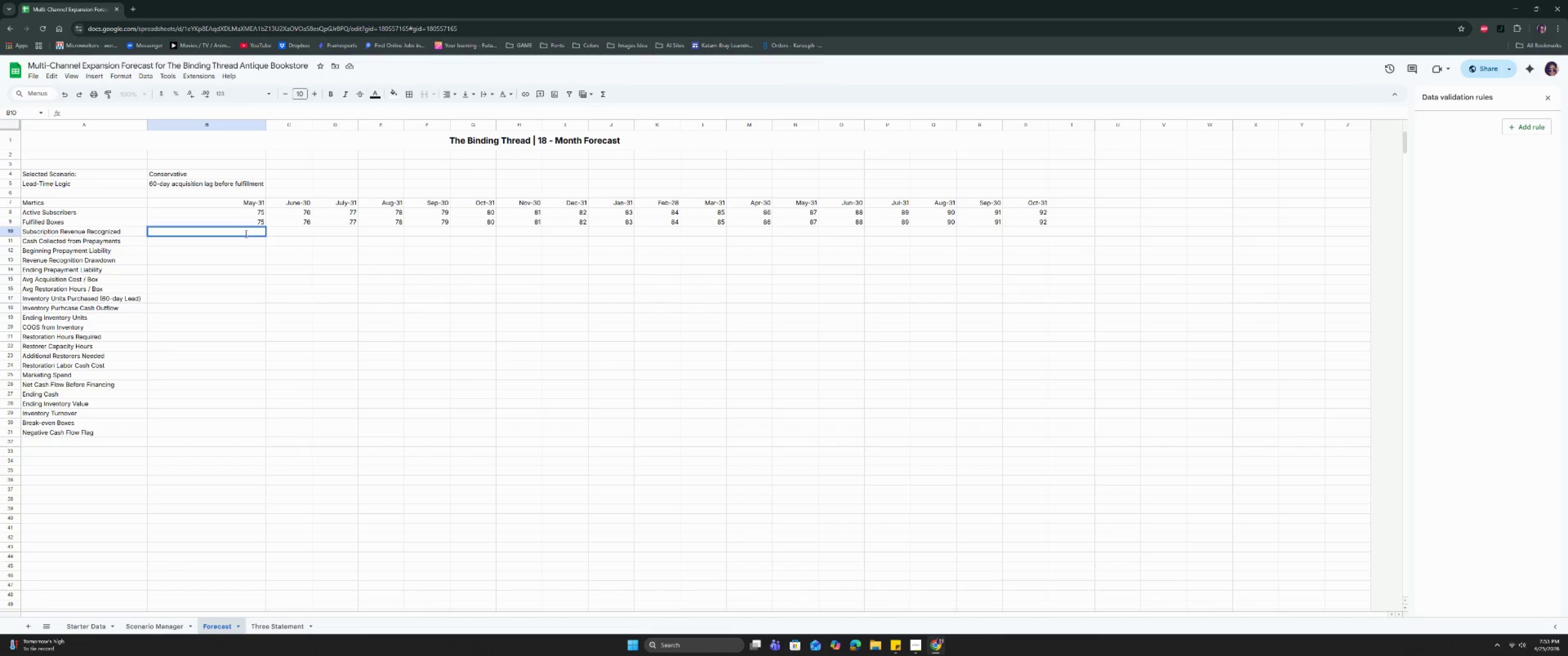 
key(Equal)
 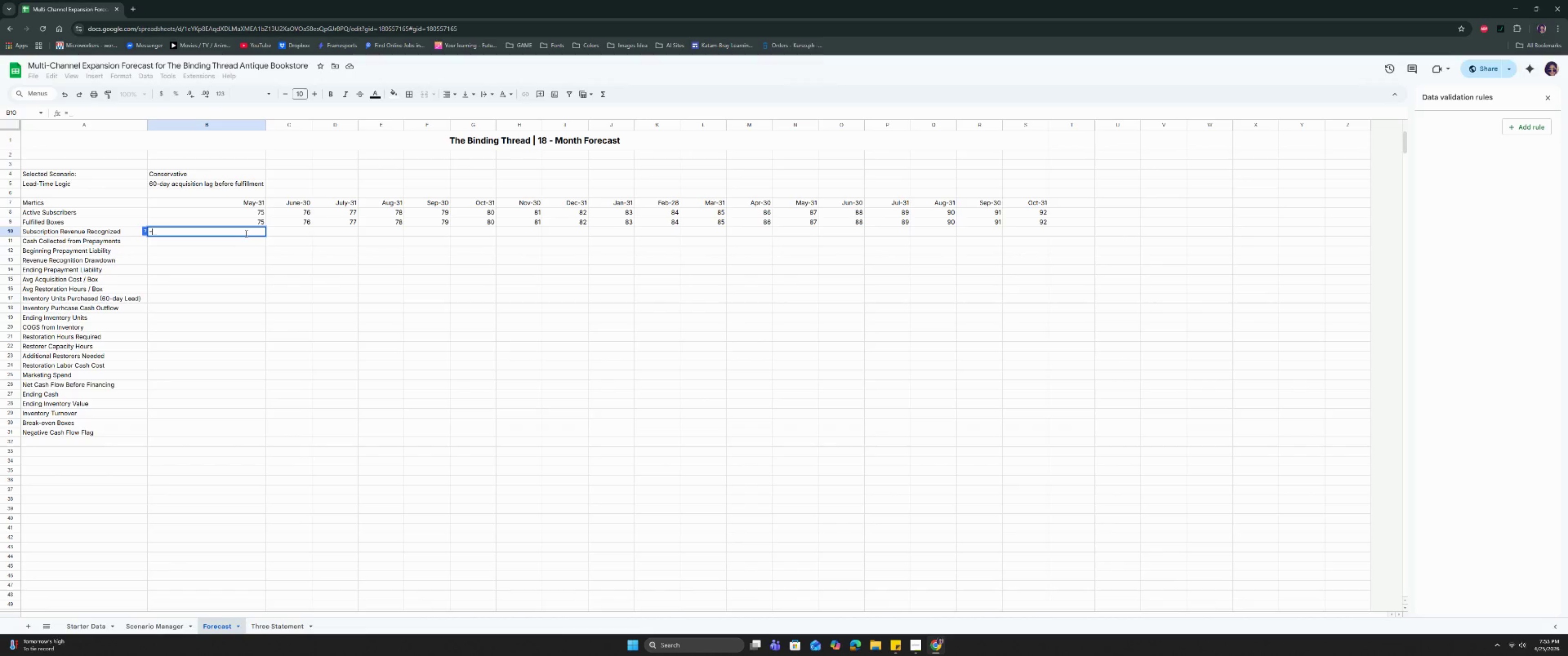 
key(0)
 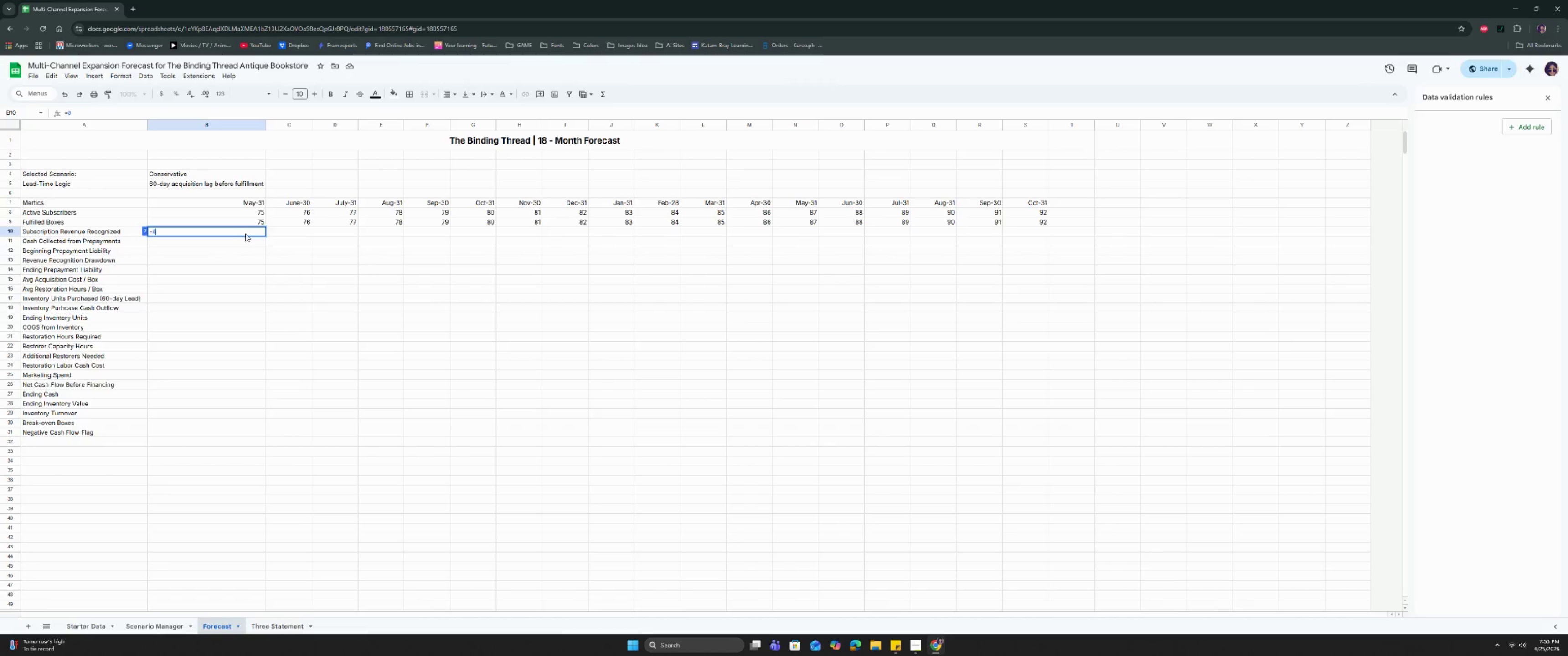 
key(Tab)
 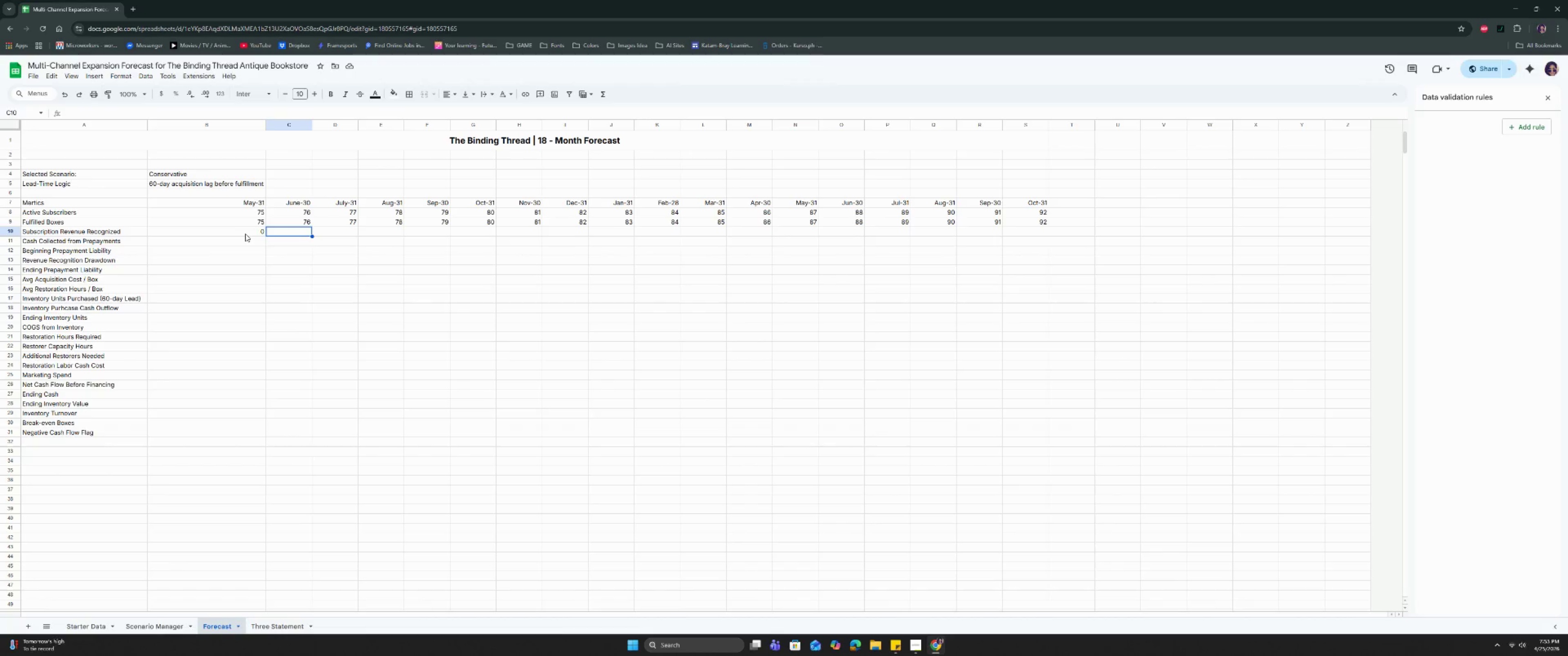 
key(ArrowLeft)
 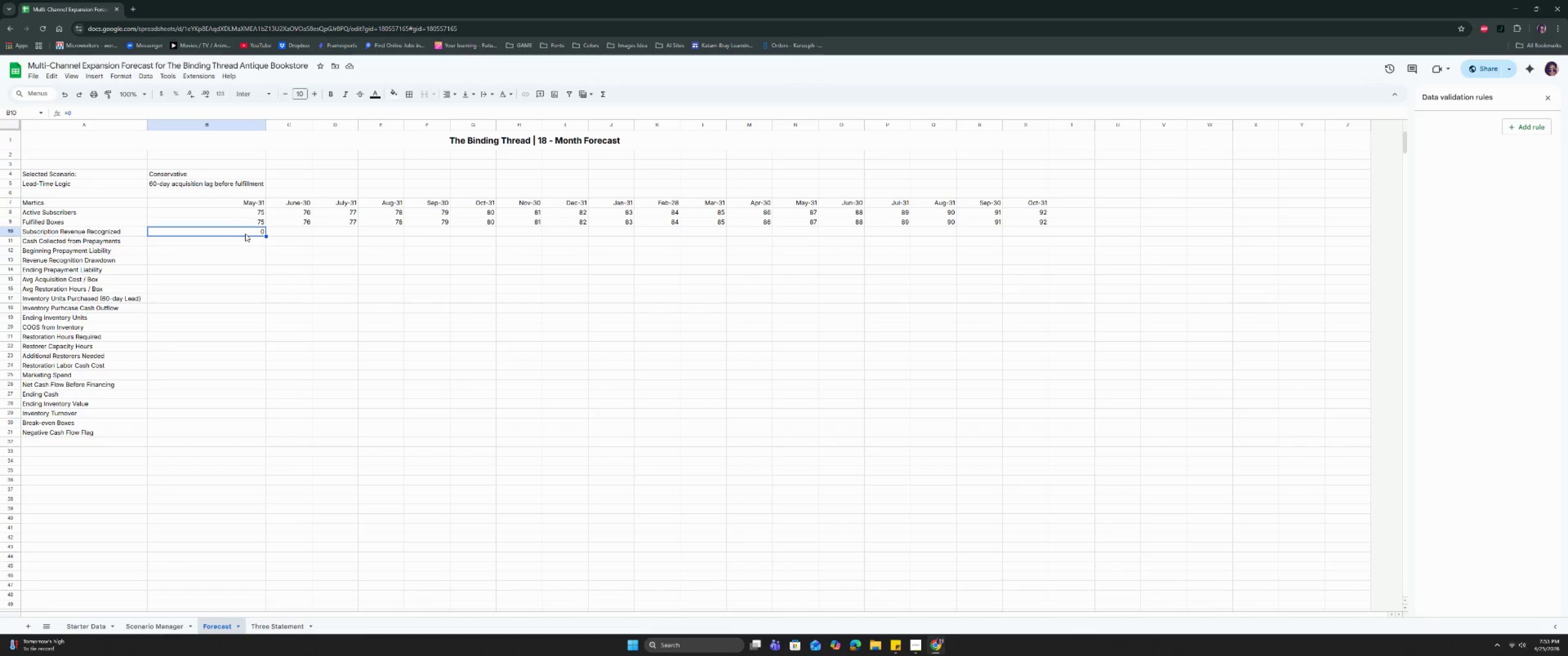 
wait(9.38)
 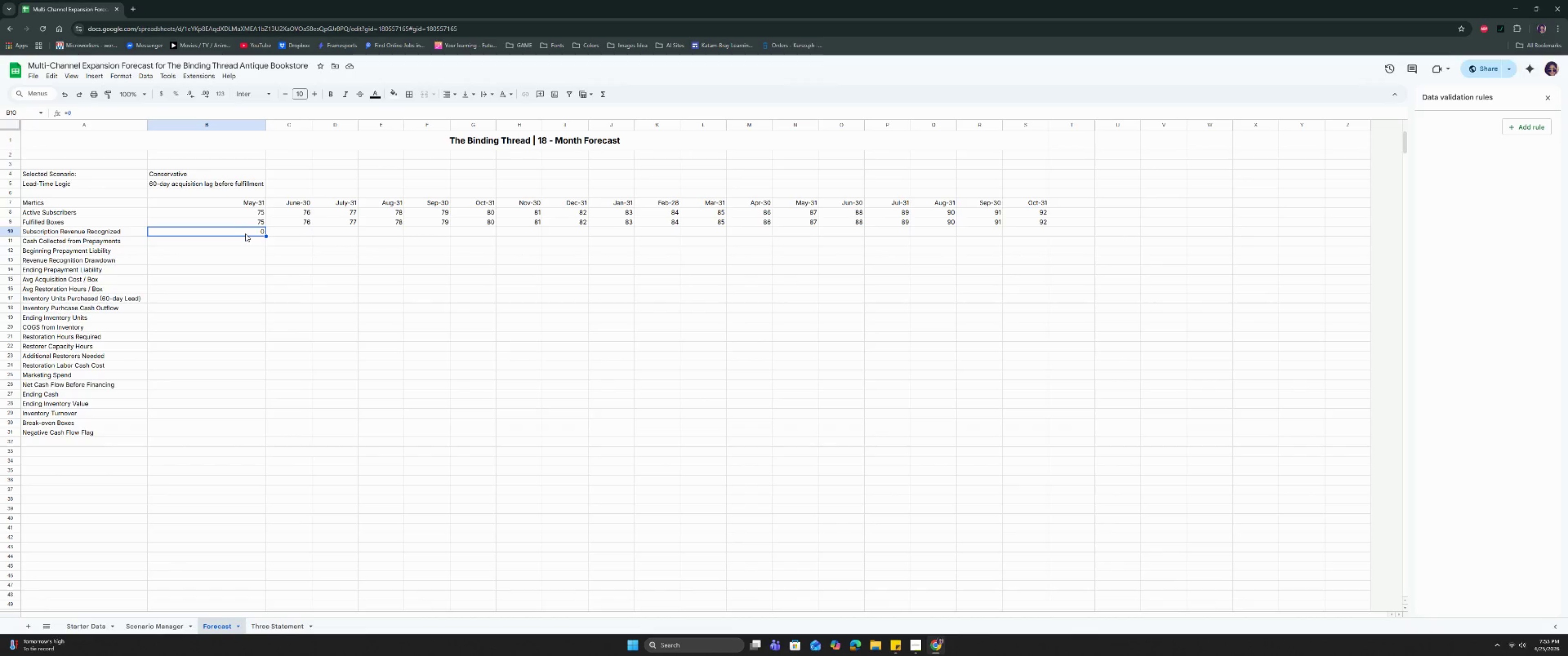 
key(Minus)
 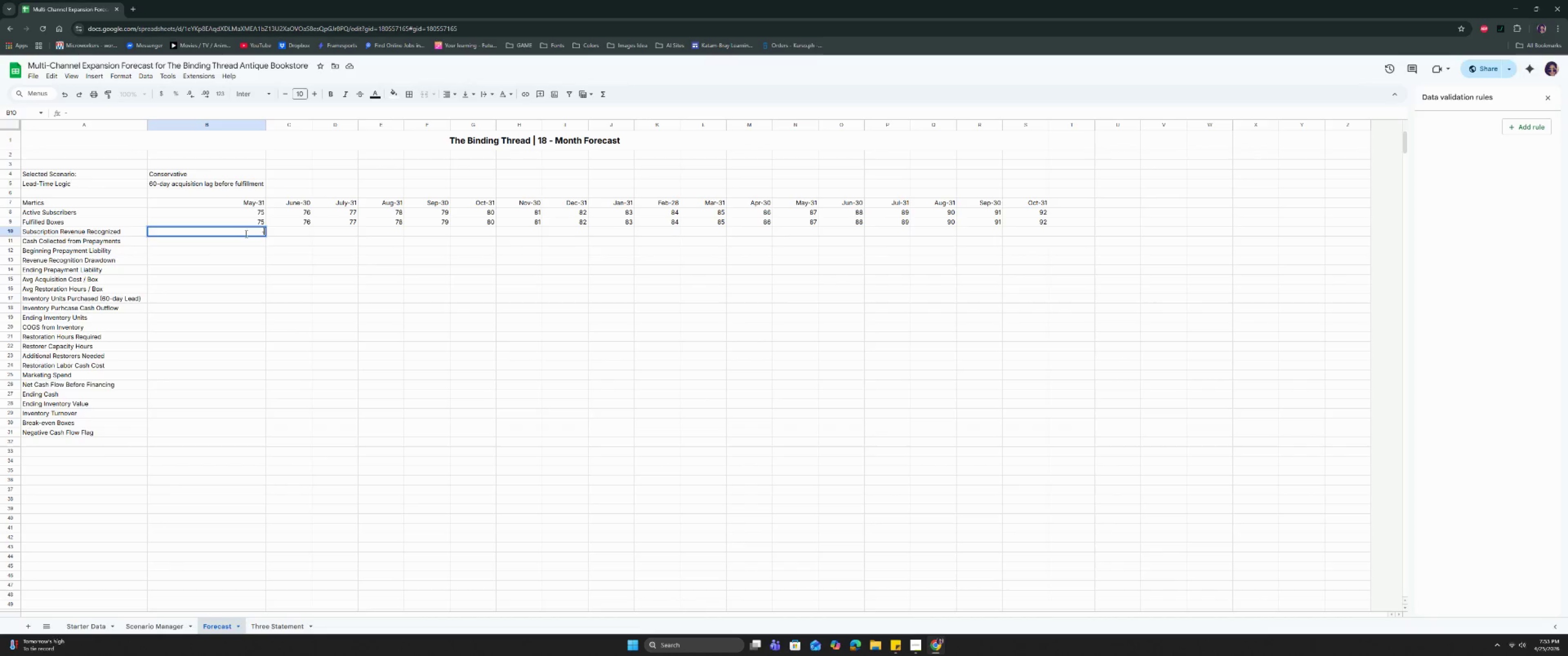 
key(Enter)
 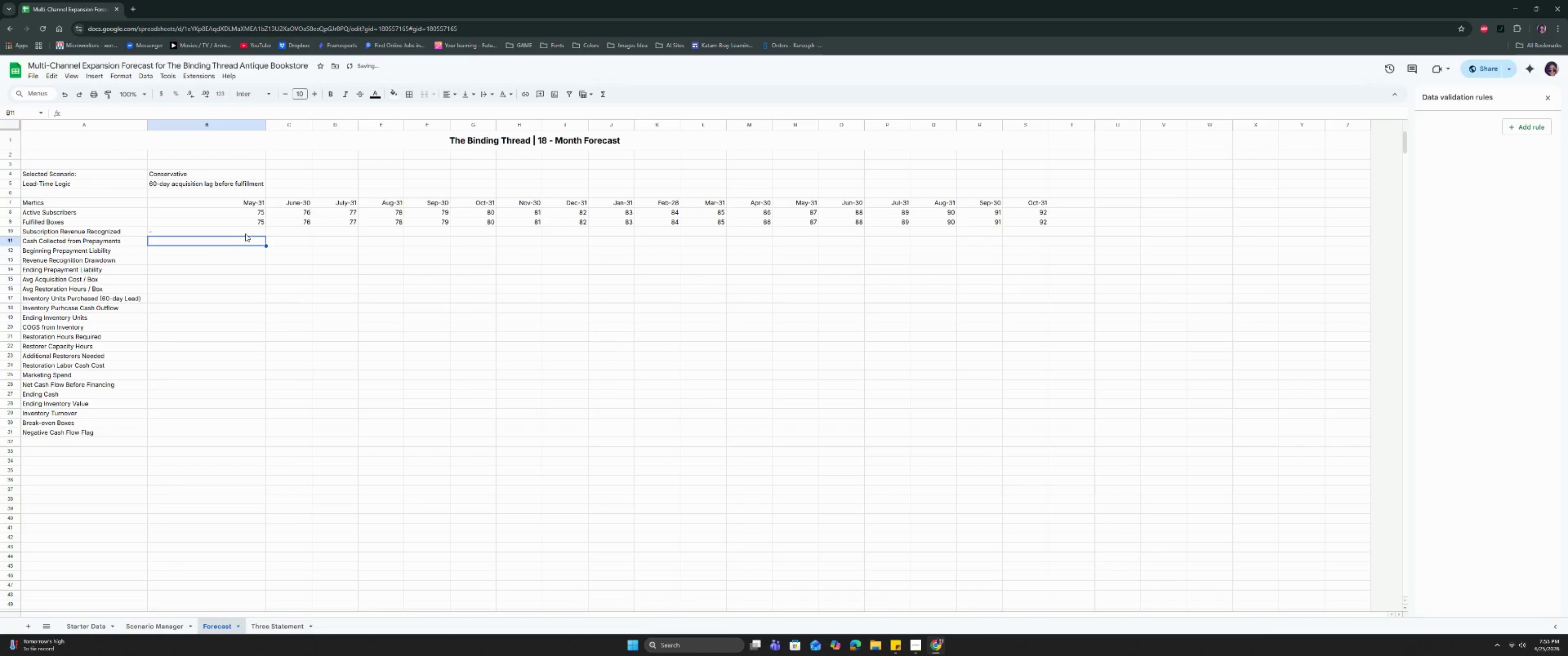 
key(ArrowUp)
 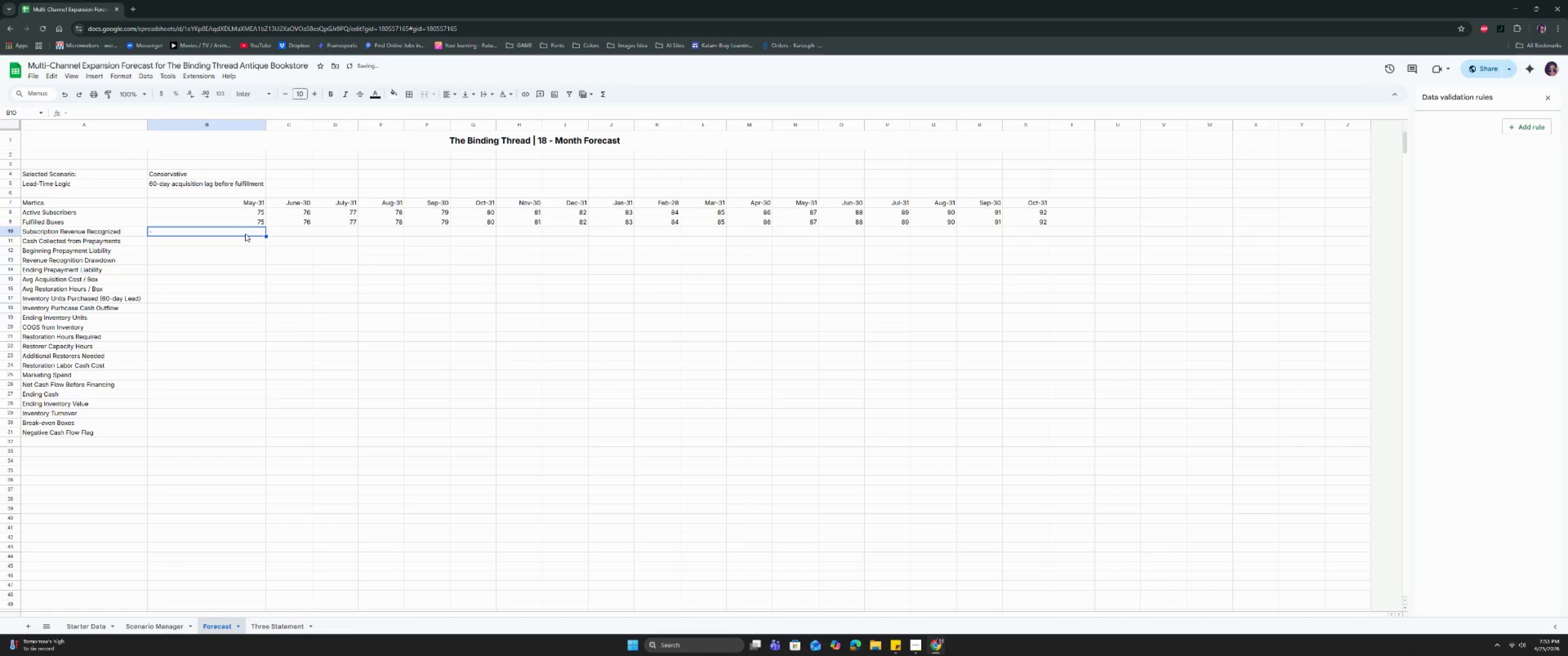 
key(Enter)
 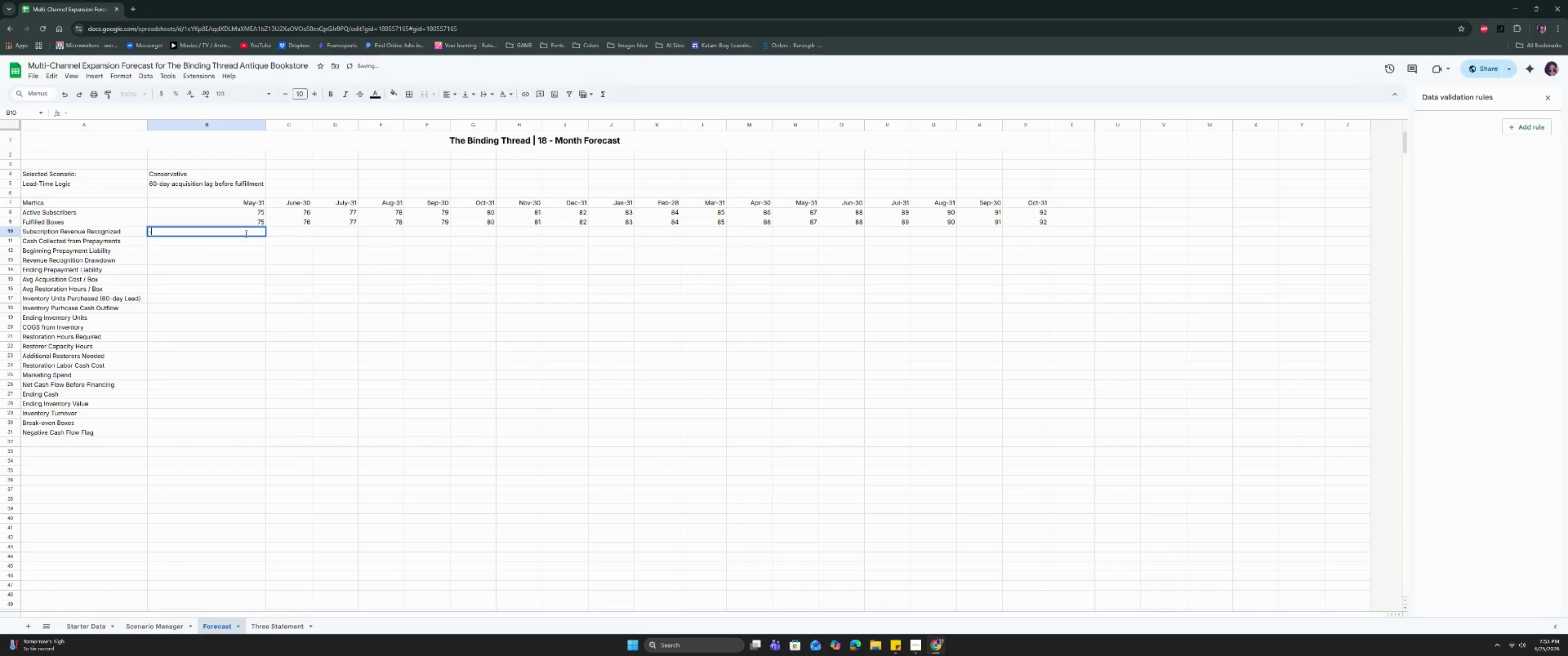 
key(Backspace)
 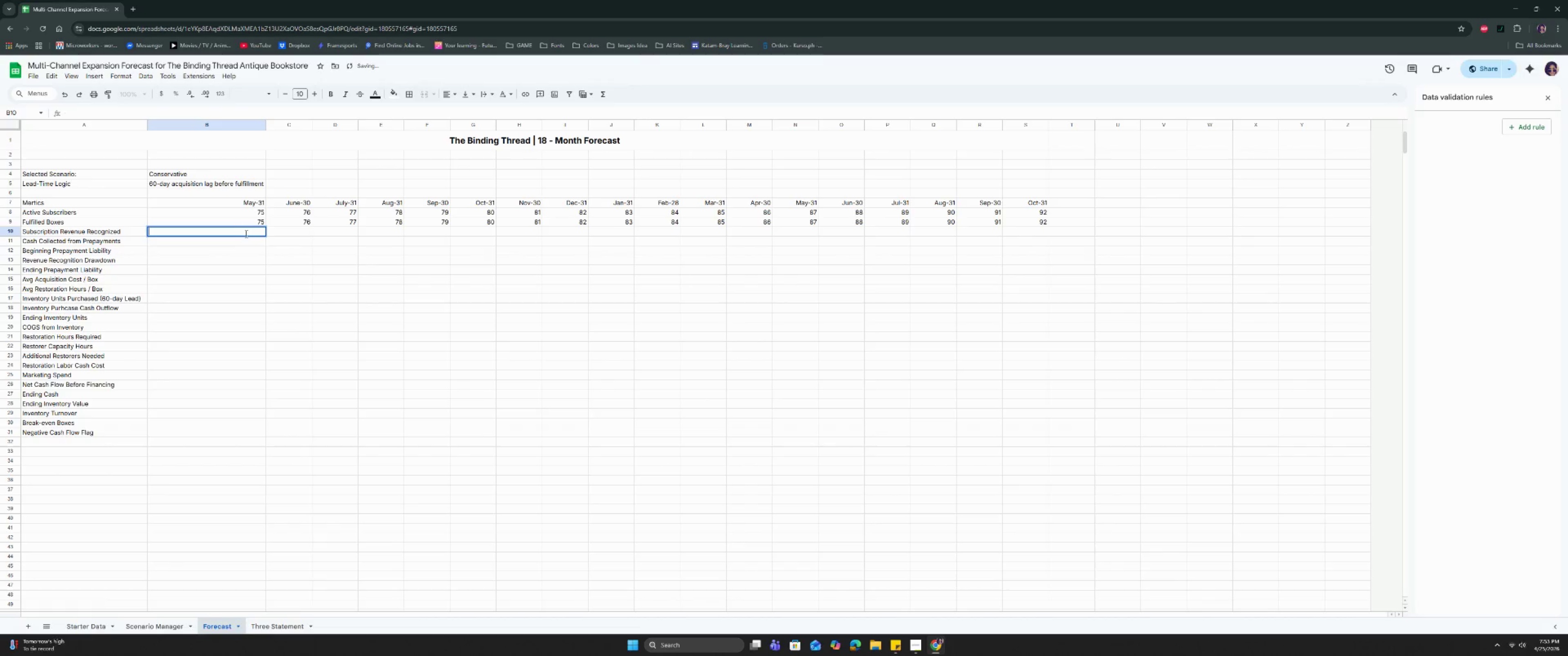 
key(Backspace)
 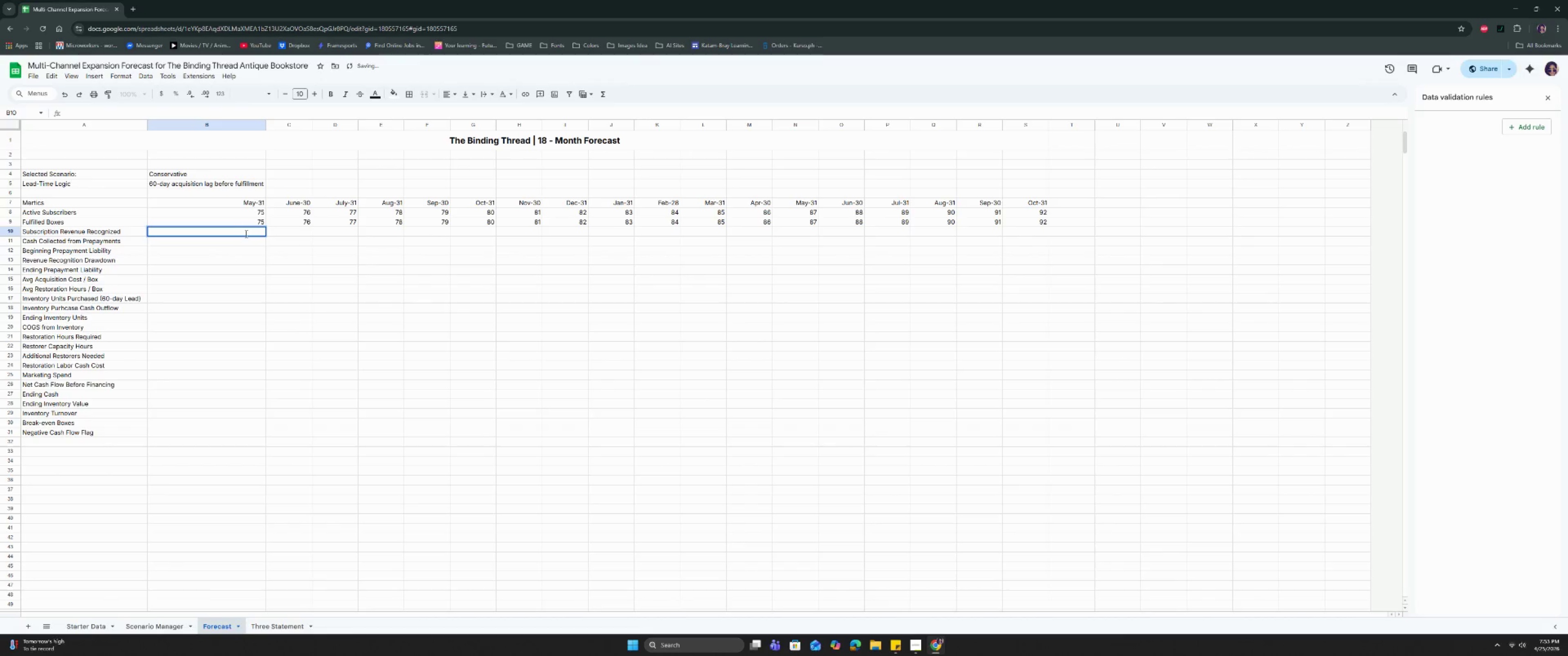 
key(Equal)
 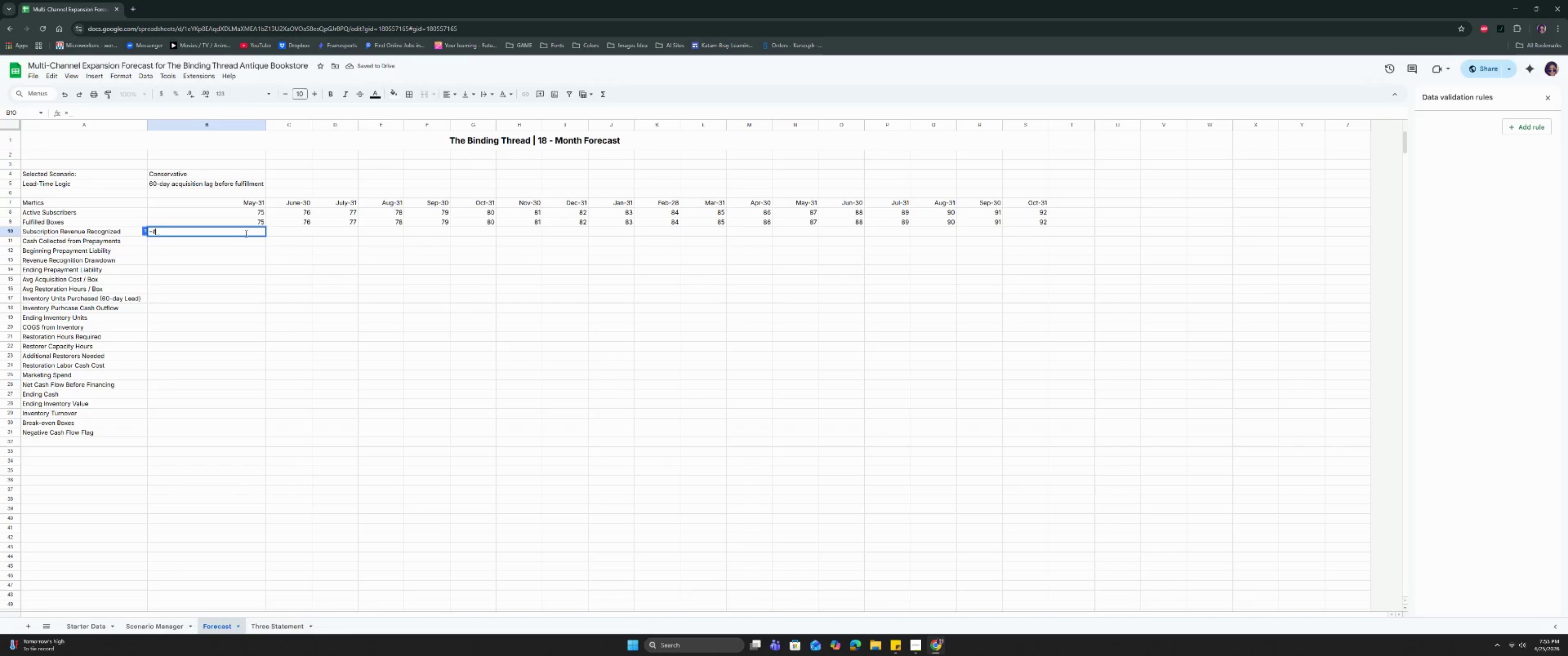 
key(0)
 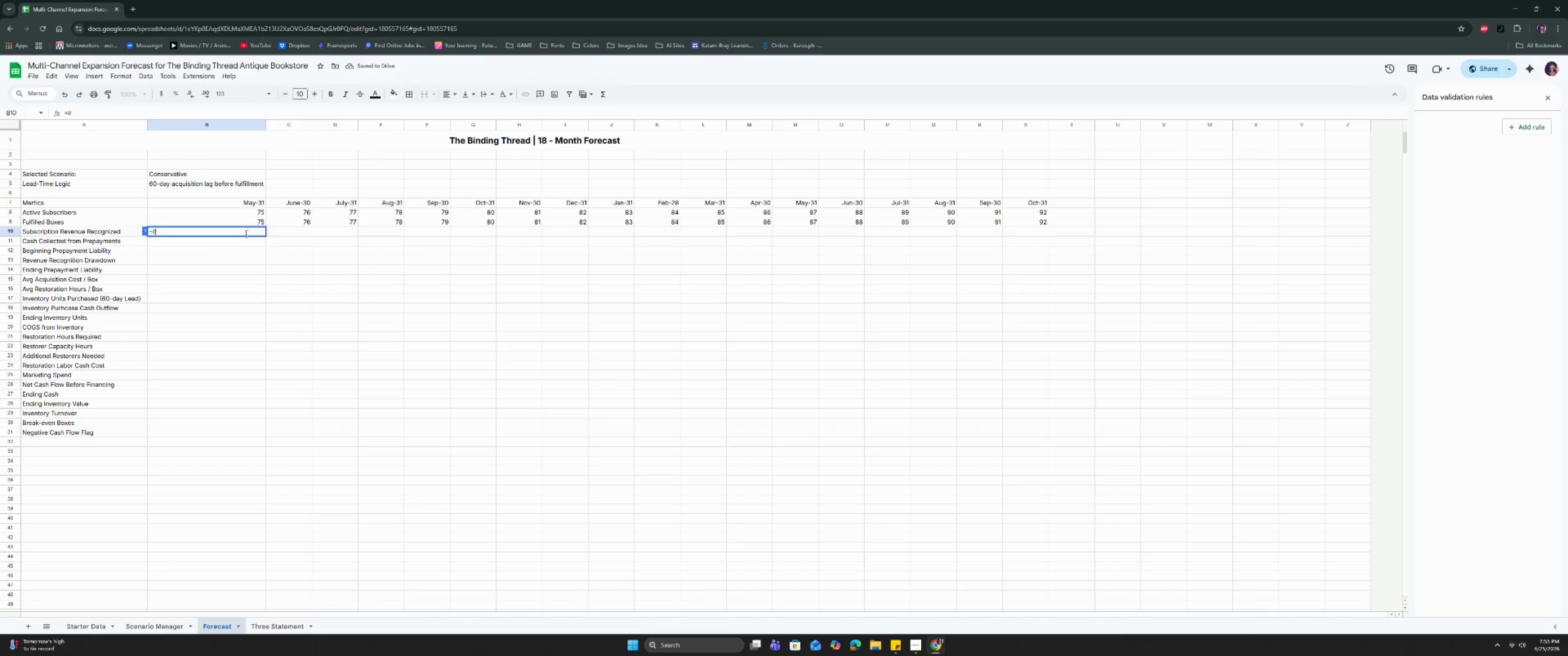 
key(Tab)
 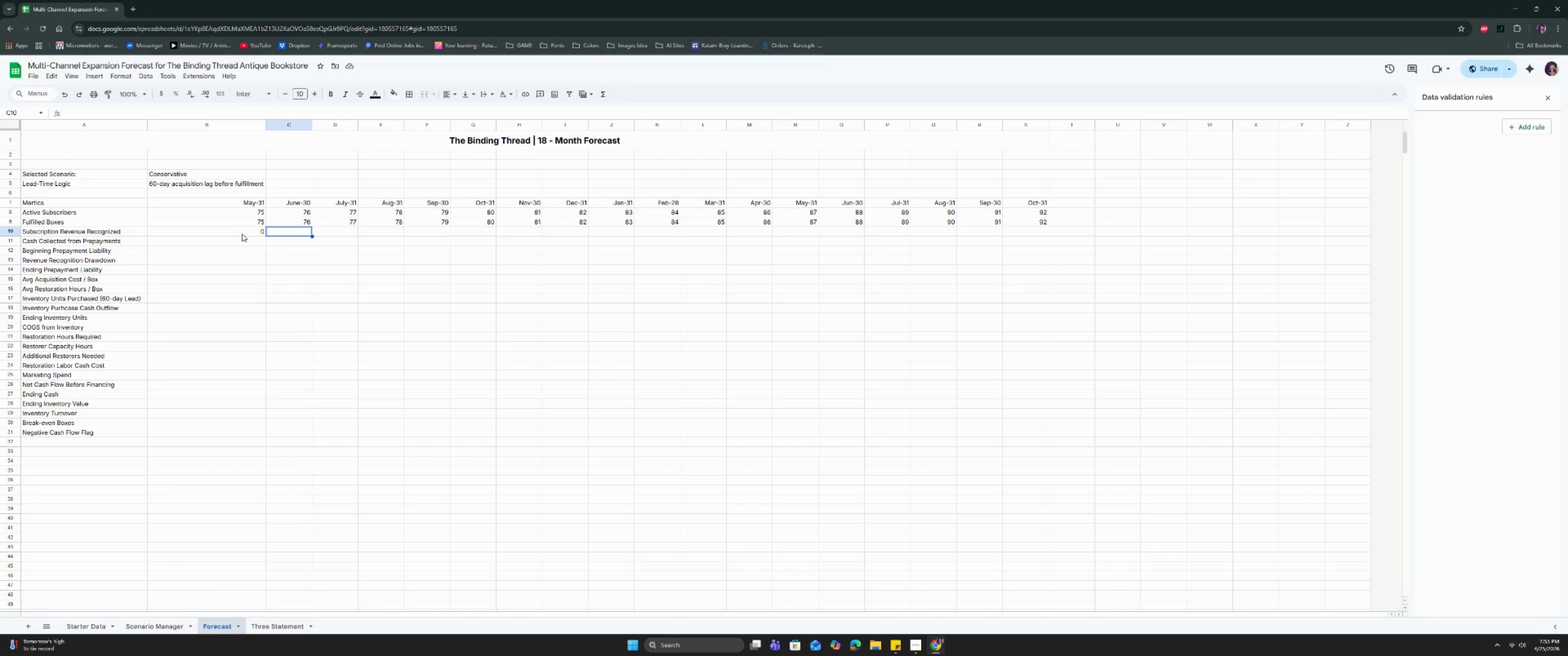 
wait(10.6)
 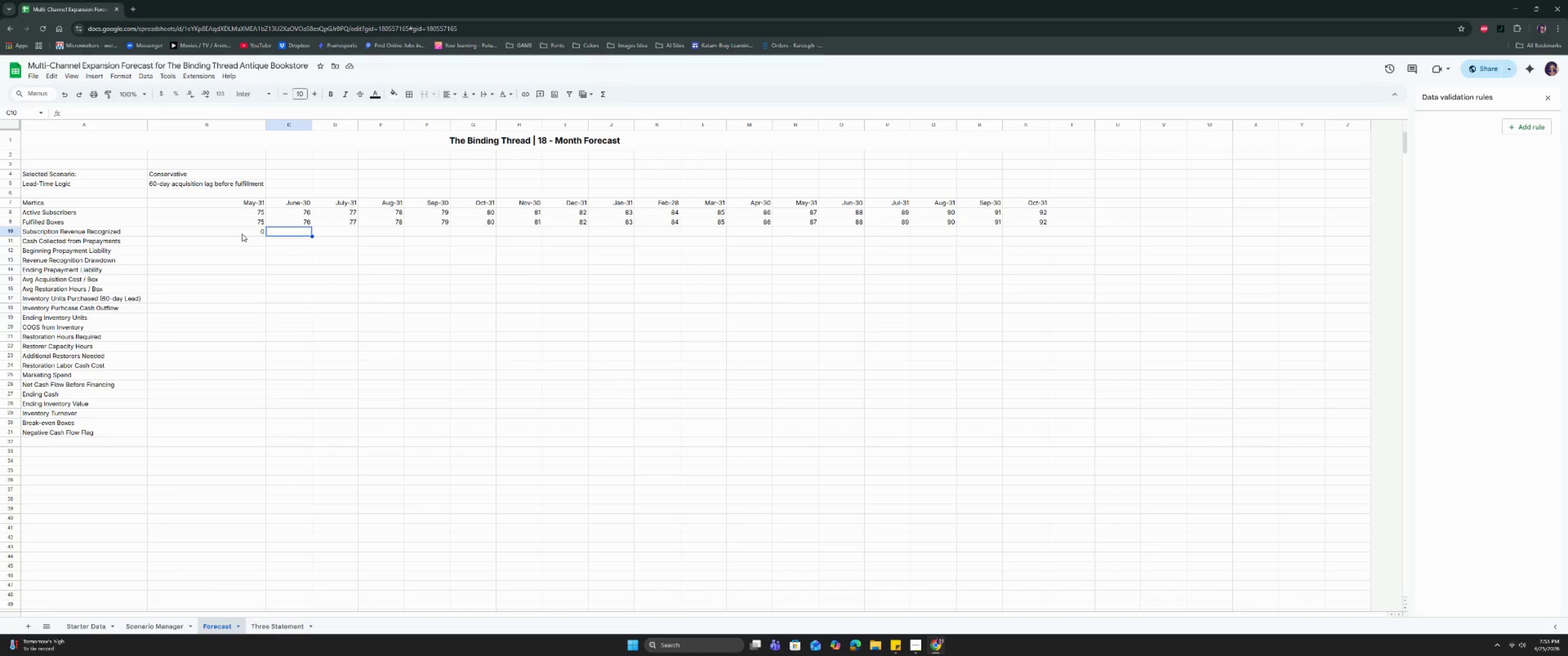 
key(ArrowLeft)
 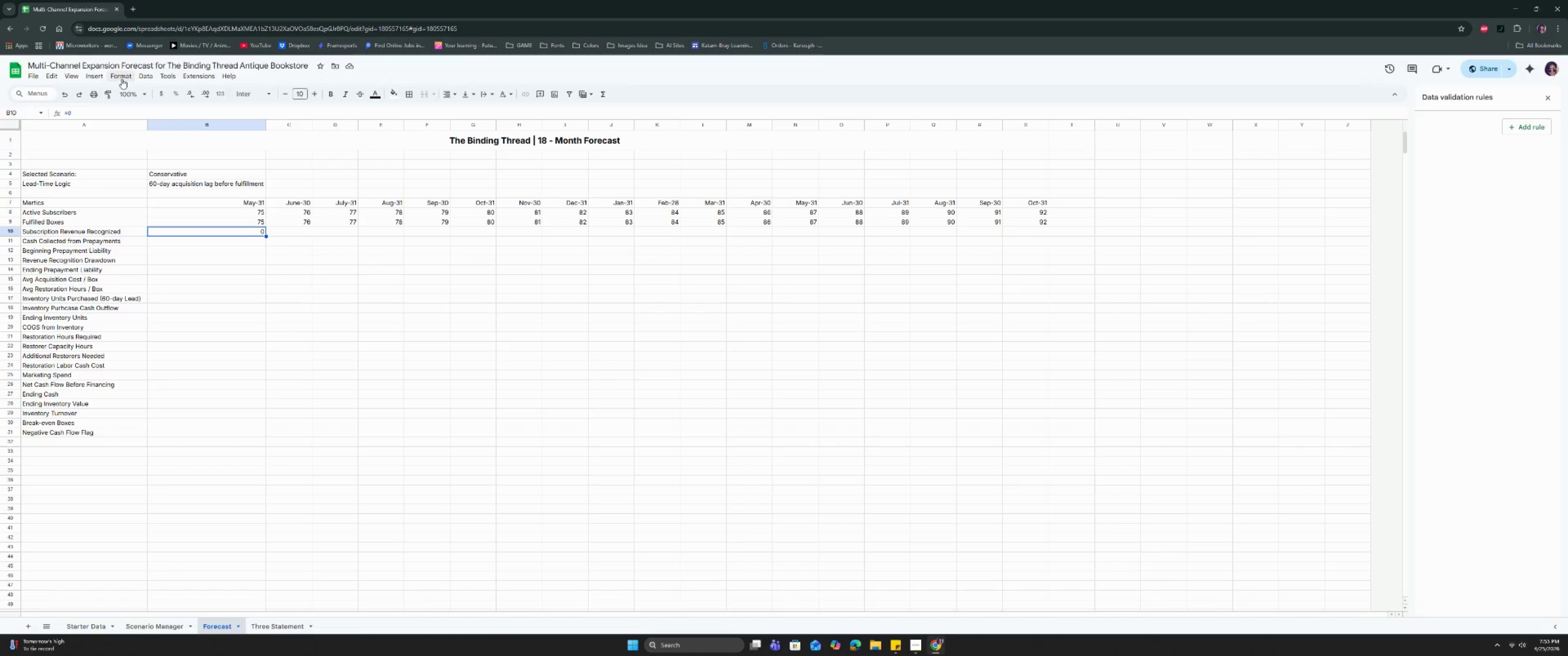 
left_click([122, 76])
 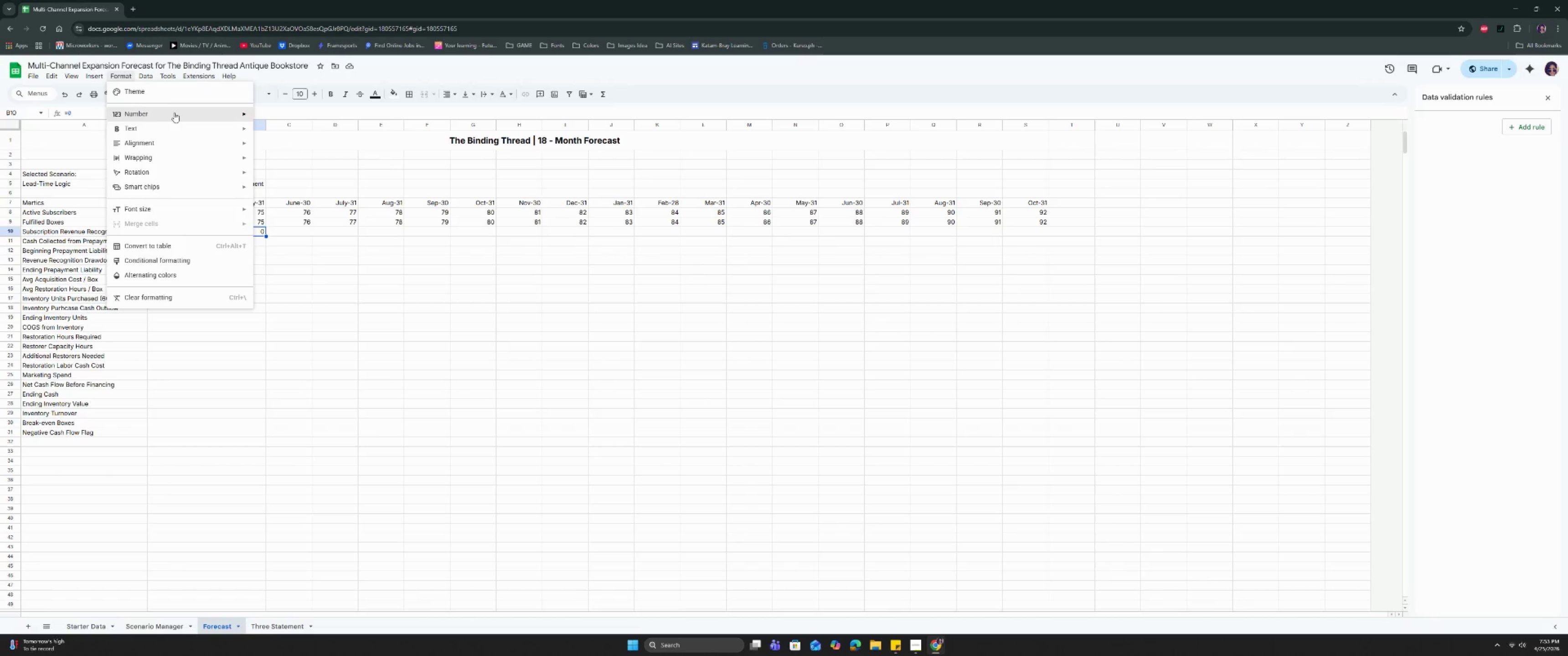 
left_click([176, 115])
 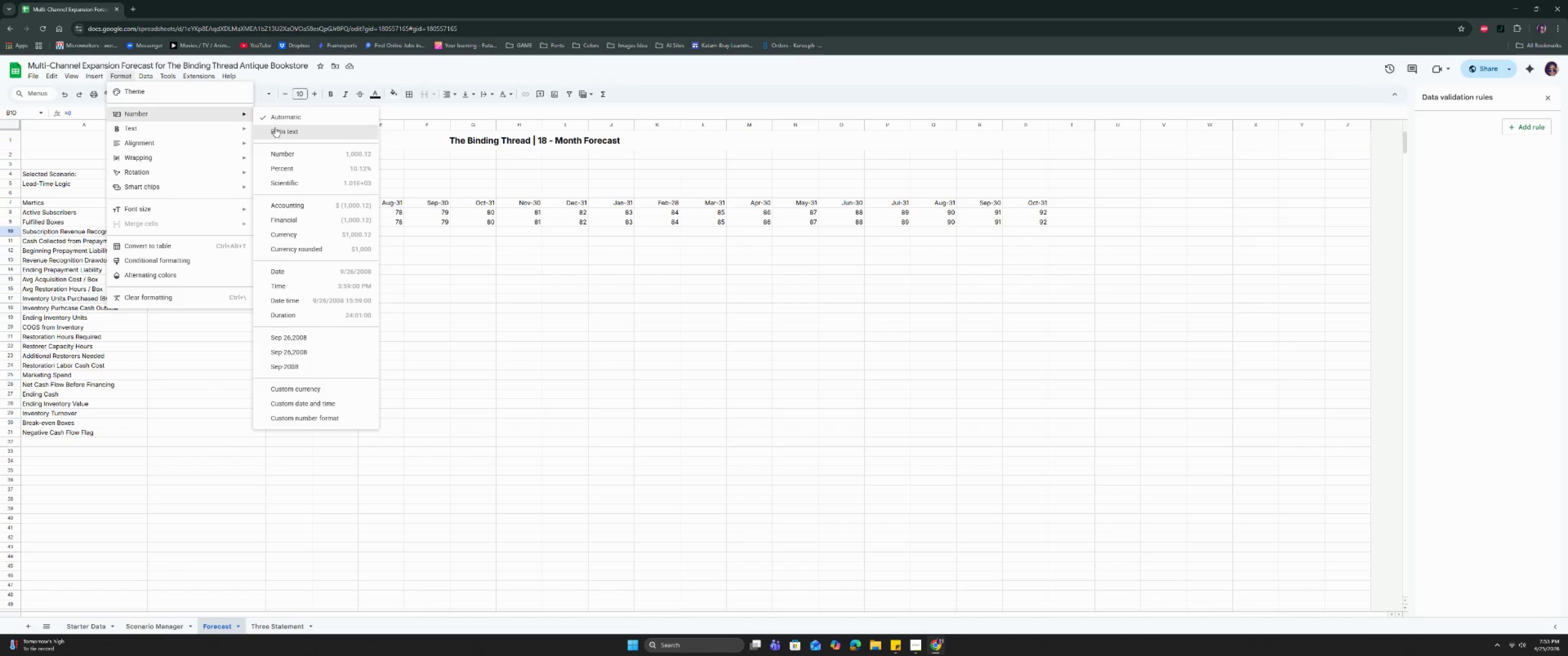 
left_click([275, 127])
 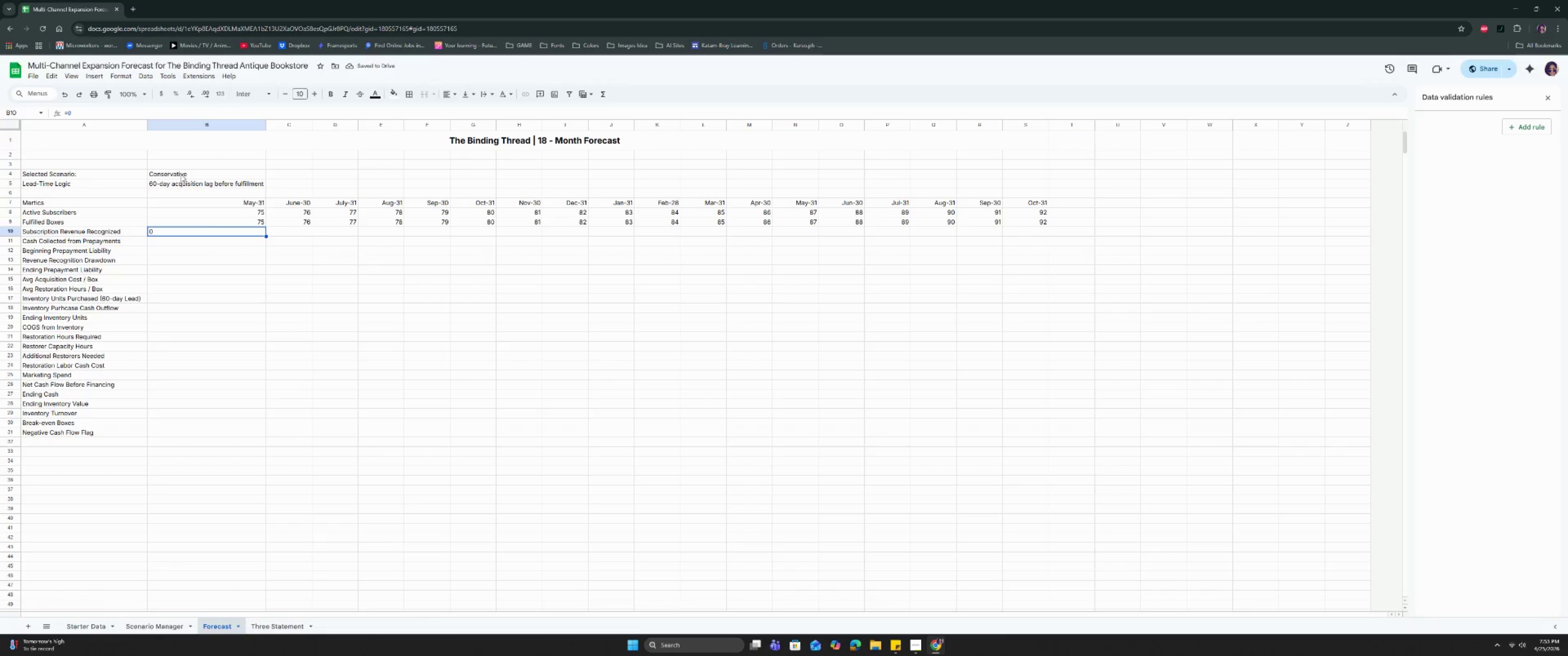 
key(Control+Z)
 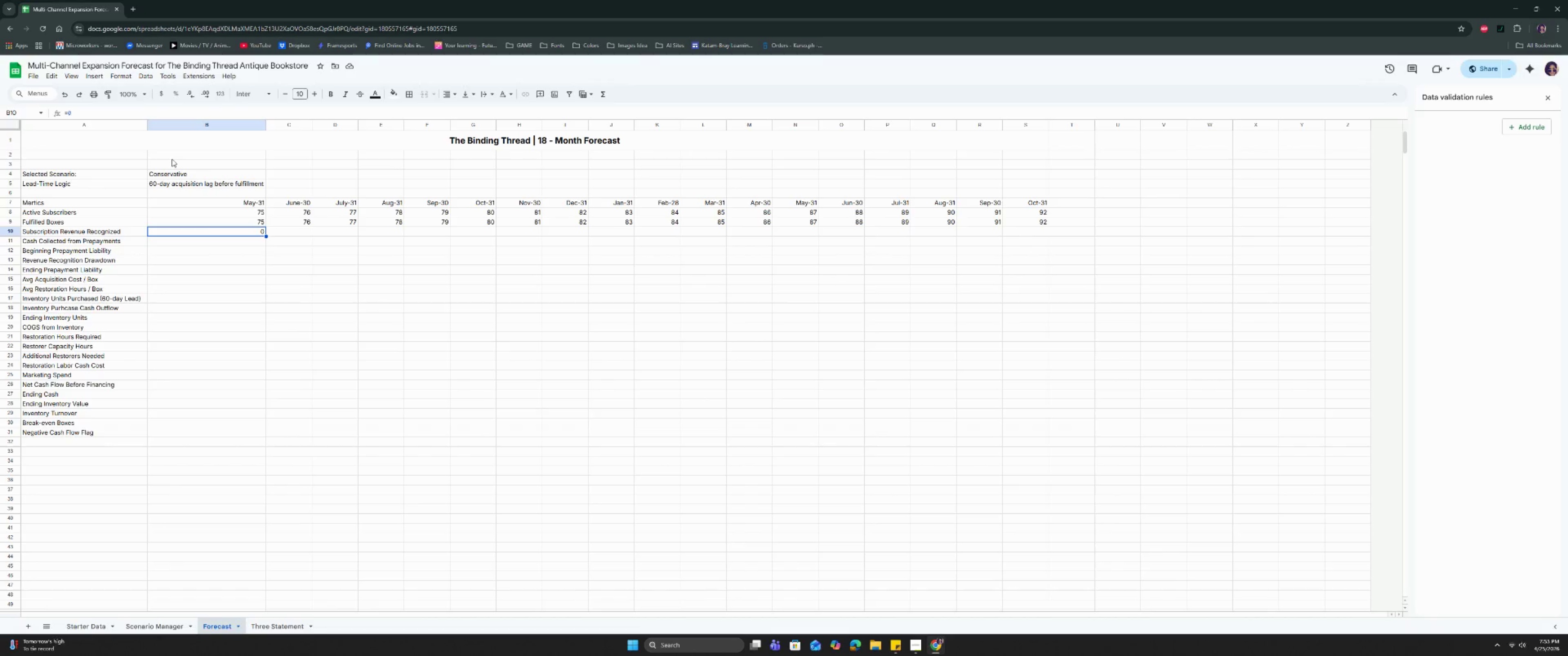 
wait(7.3)
 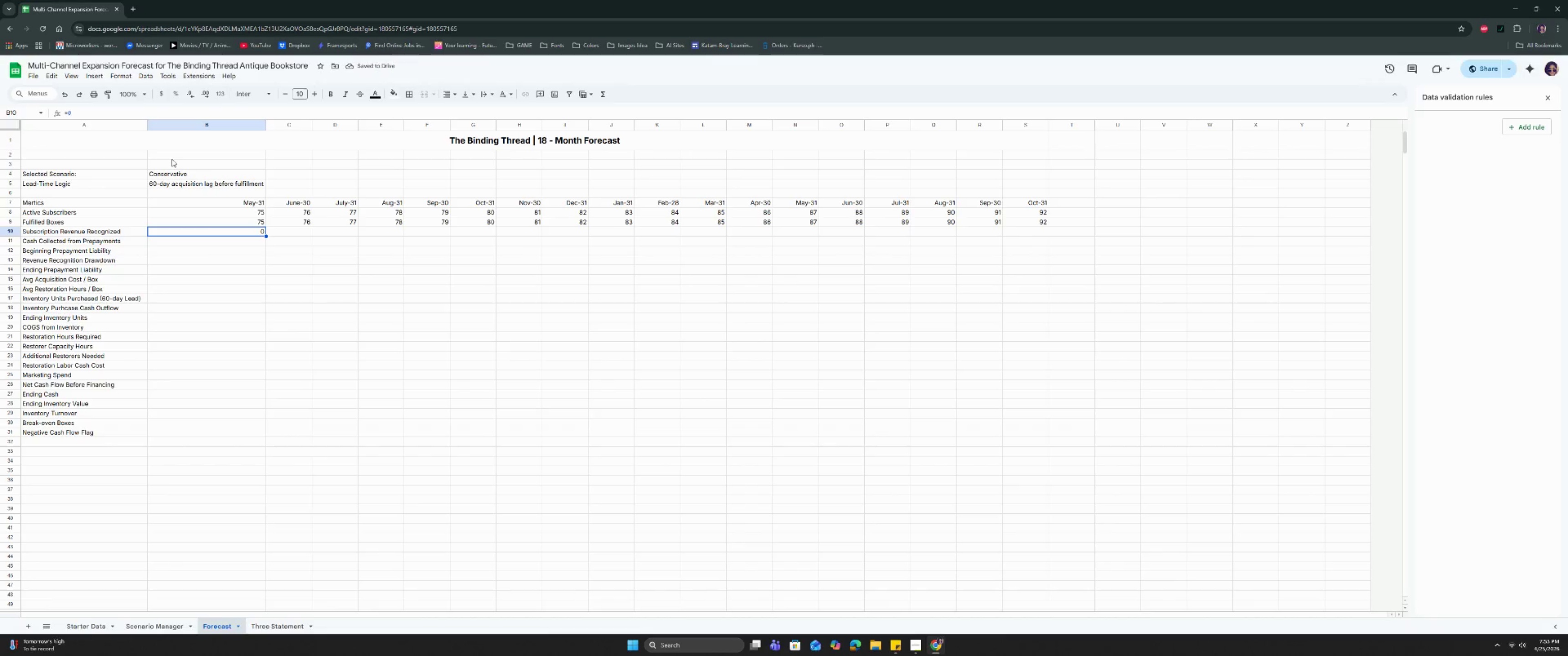 
key(ArrowRight)
 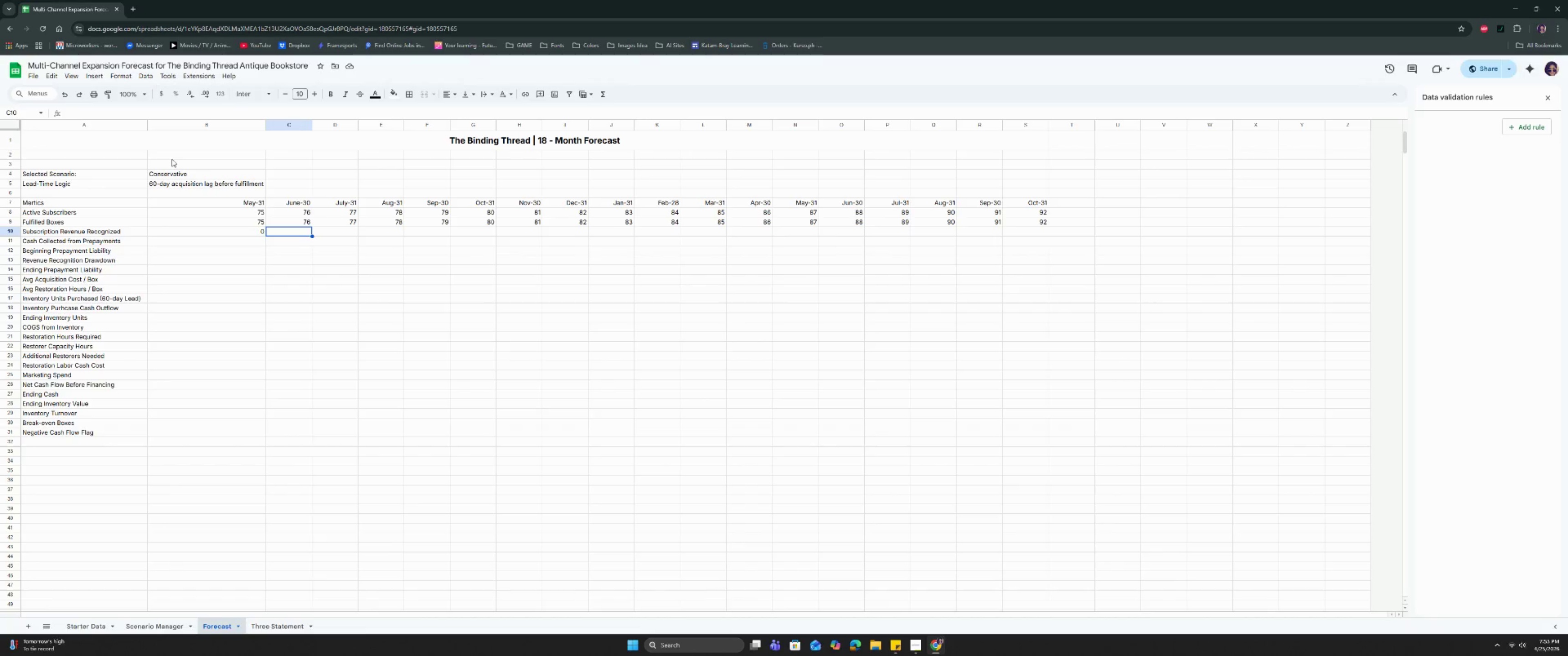 
key(Enter)
 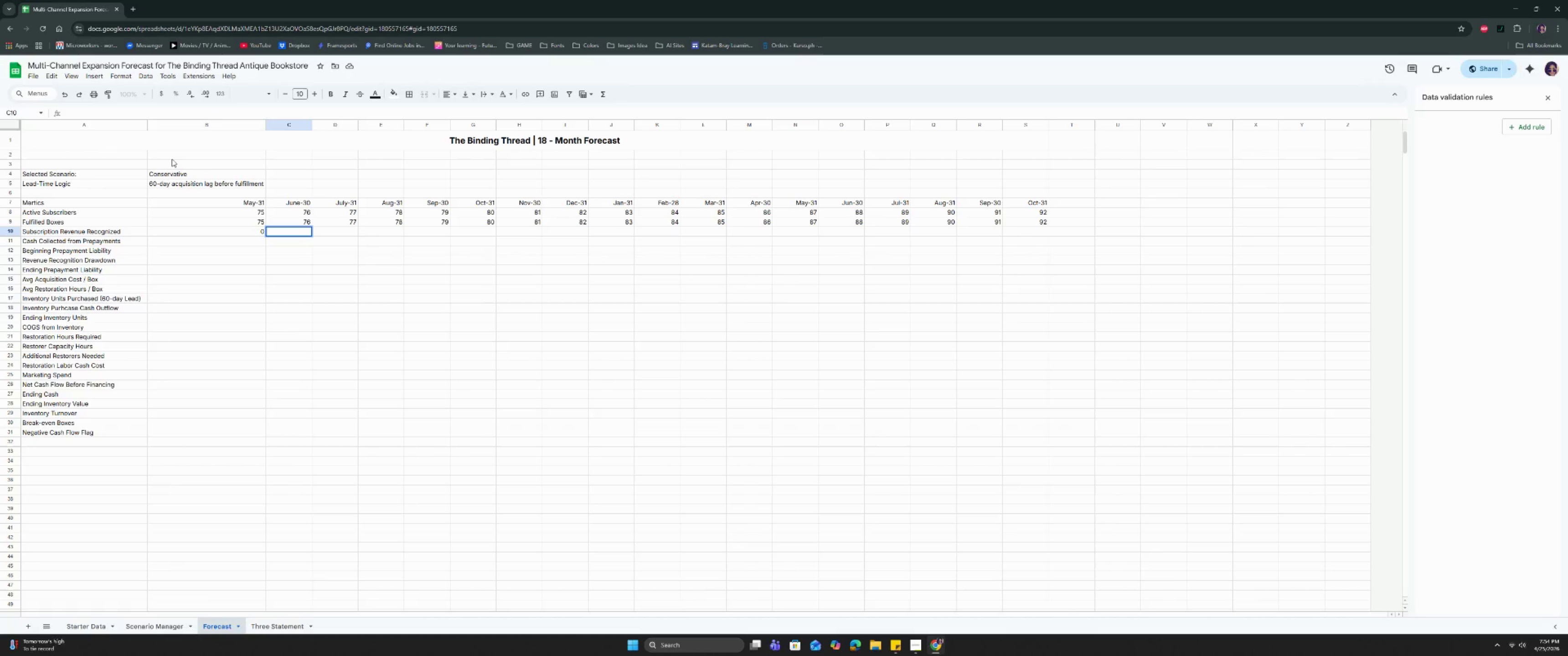 
wait(28.83)
 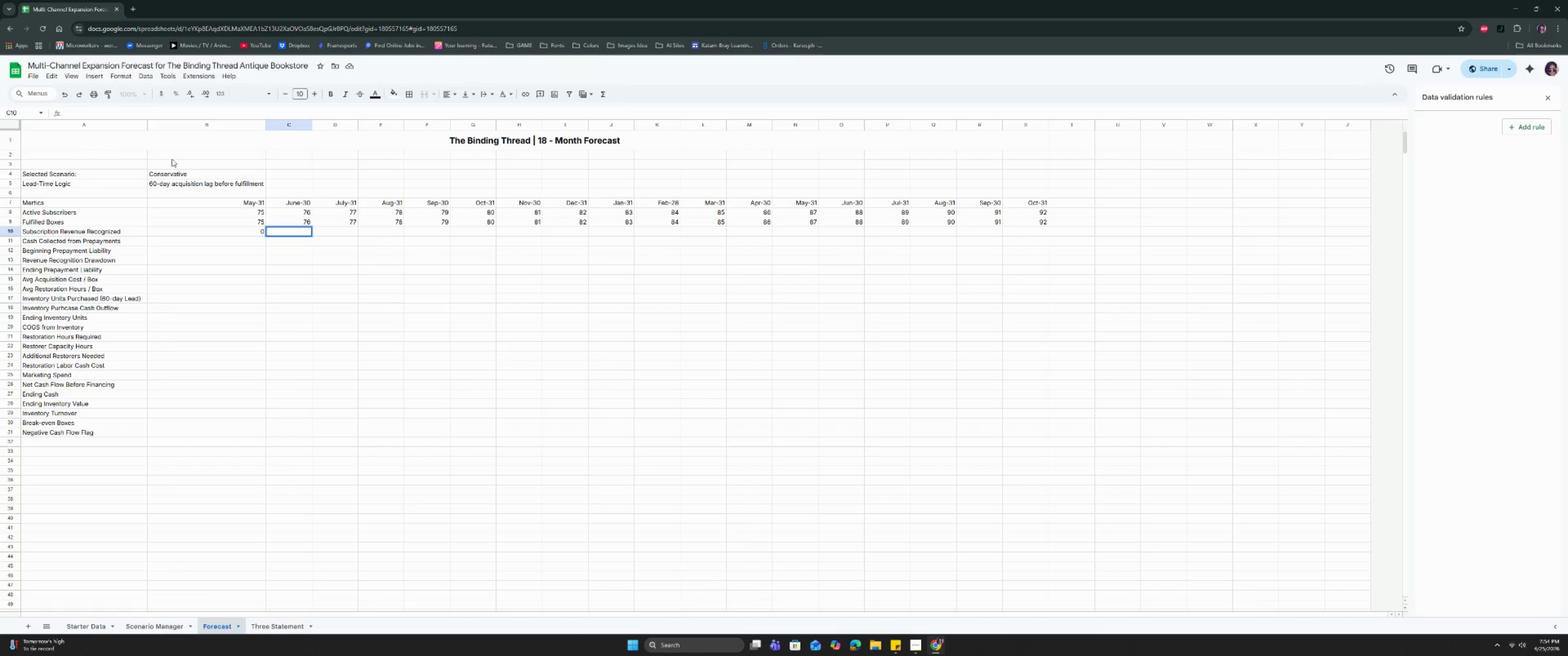 
left_click([241, 232])
 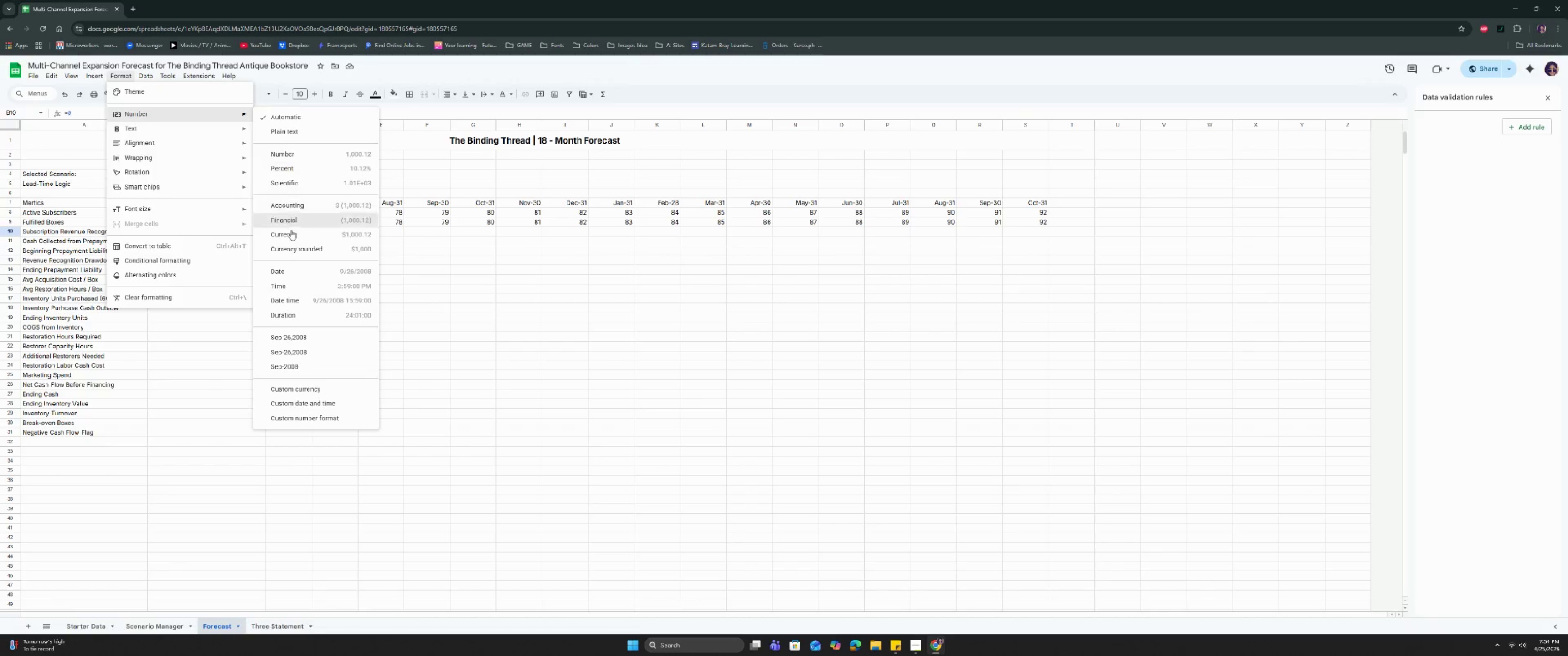 
left_click([298, 204])
 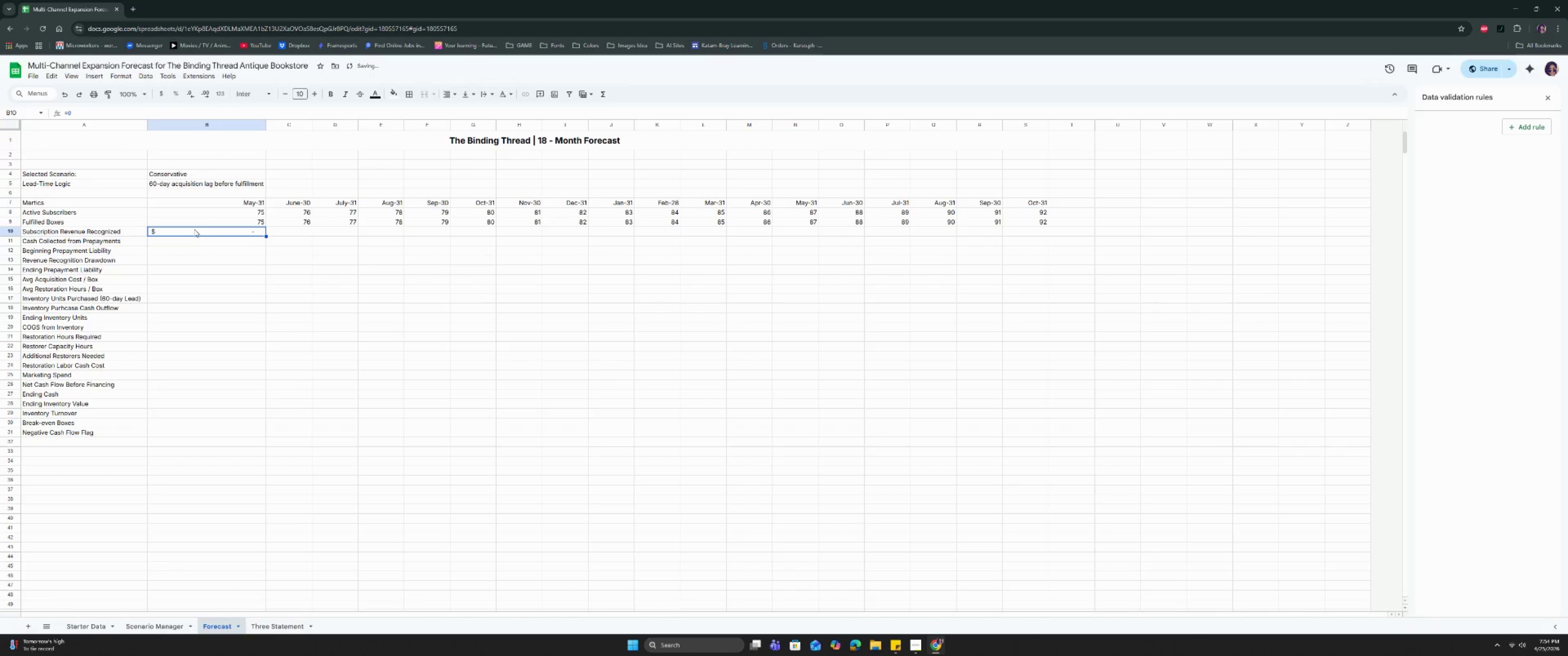 
left_click([194, 231])
 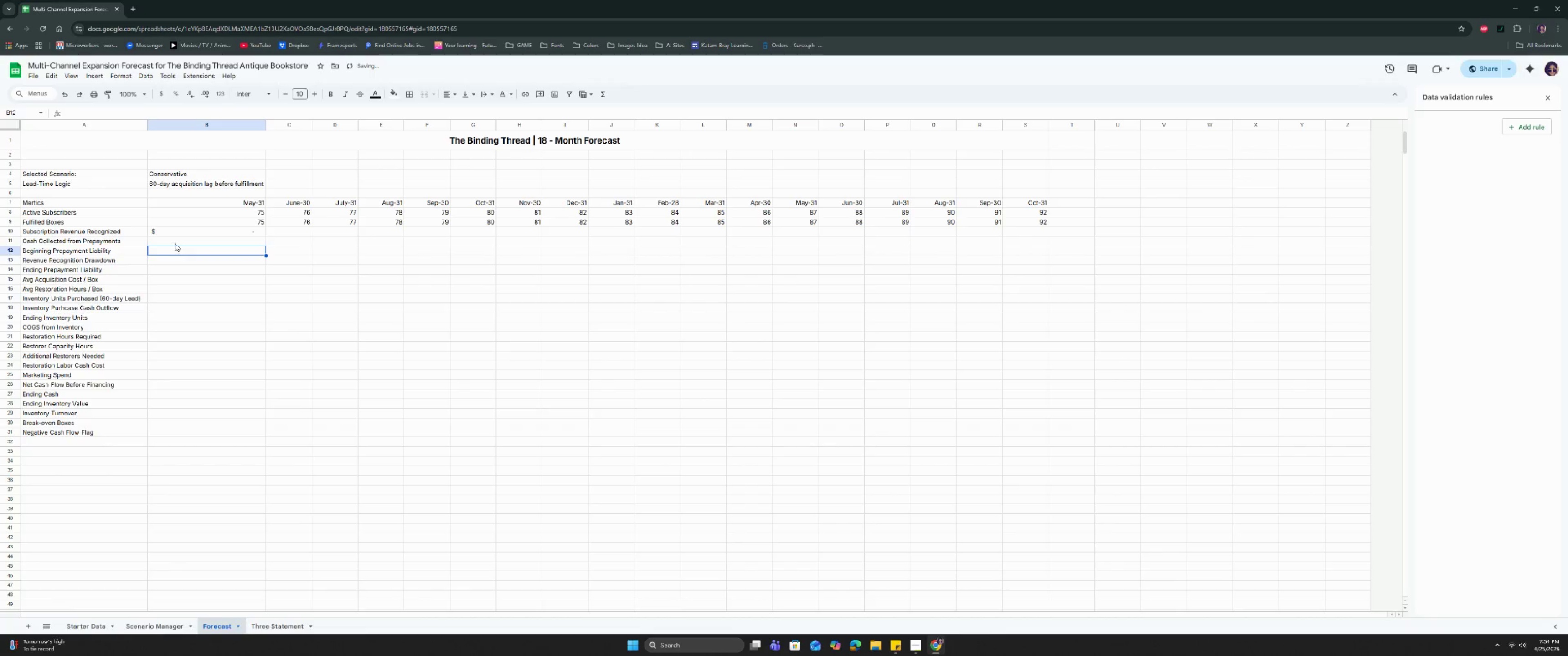 
double_click([172, 230])
 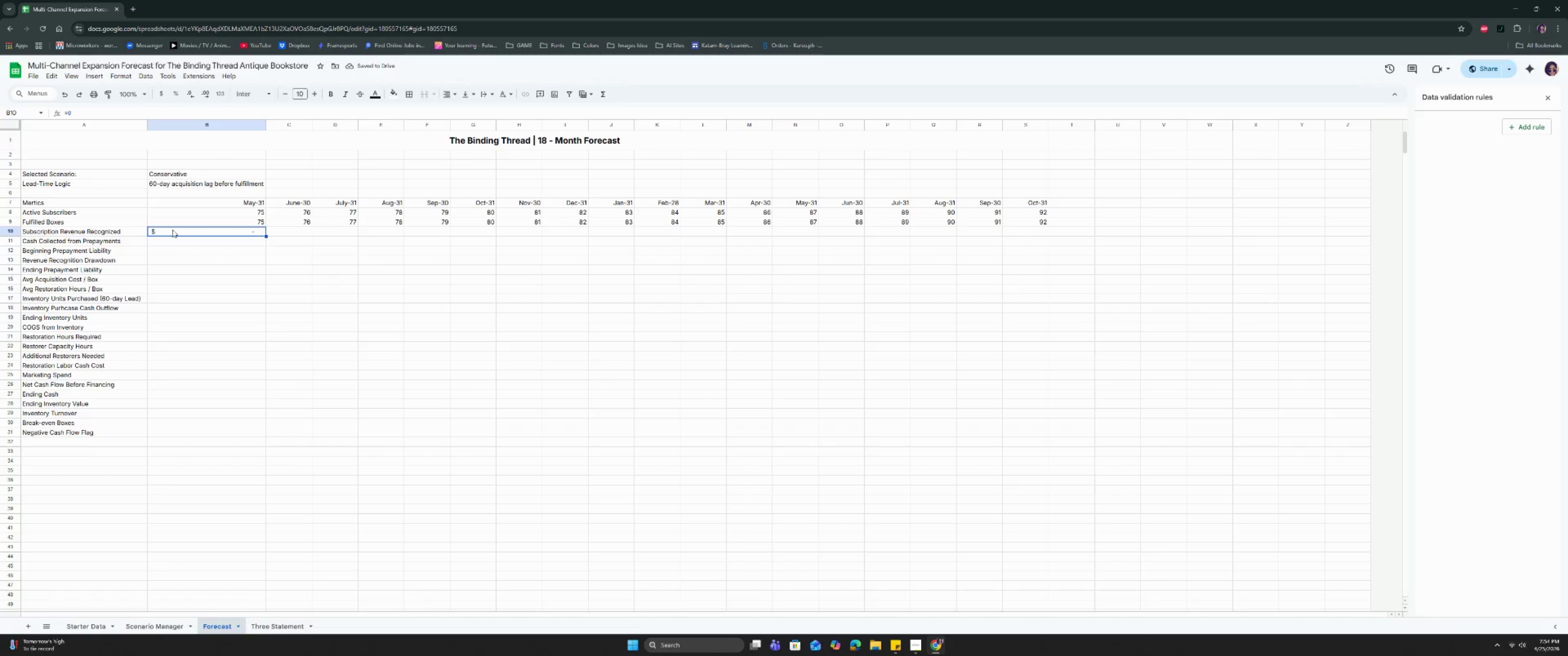 
triple_click([172, 230])
 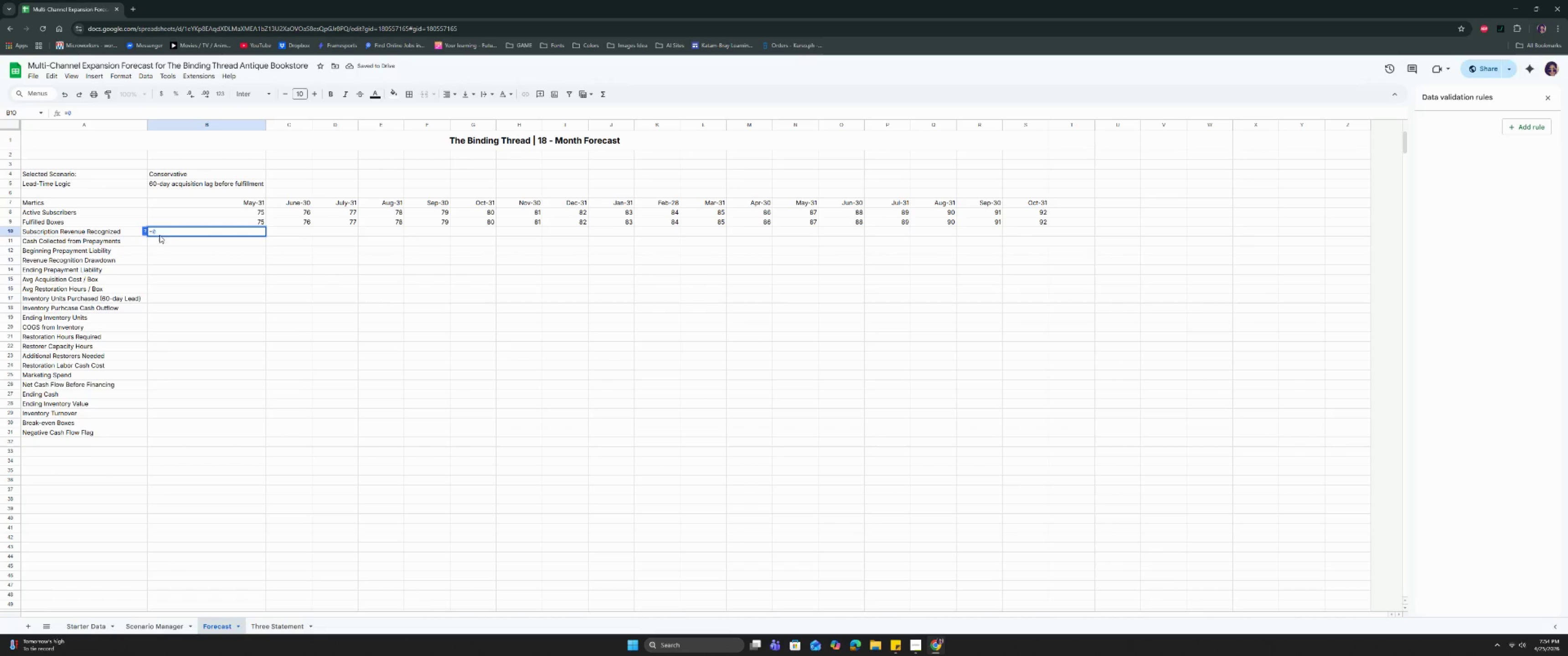 
left_click_drag(start_coordinate=[171, 244], to_coordinate=[174, 250])
 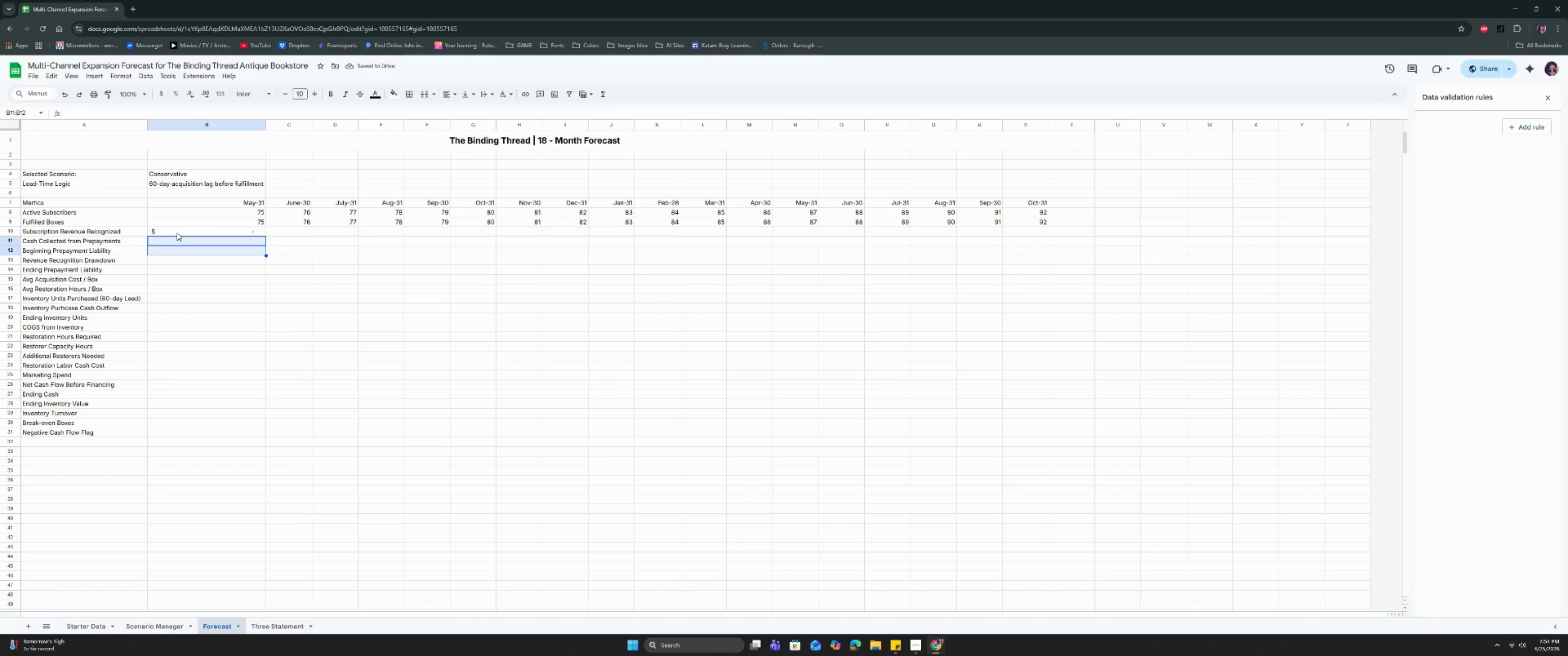 
left_click([177, 232])
 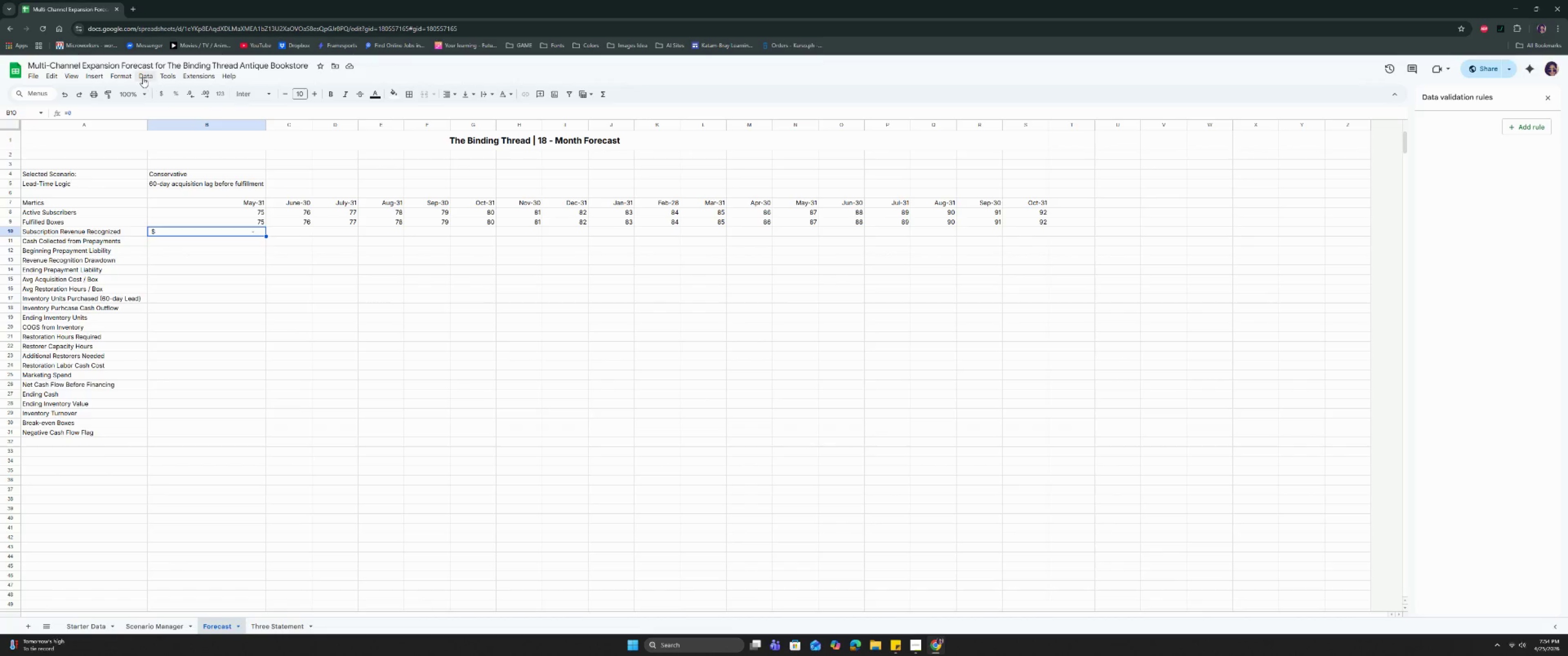 
left_click([125, 78])
 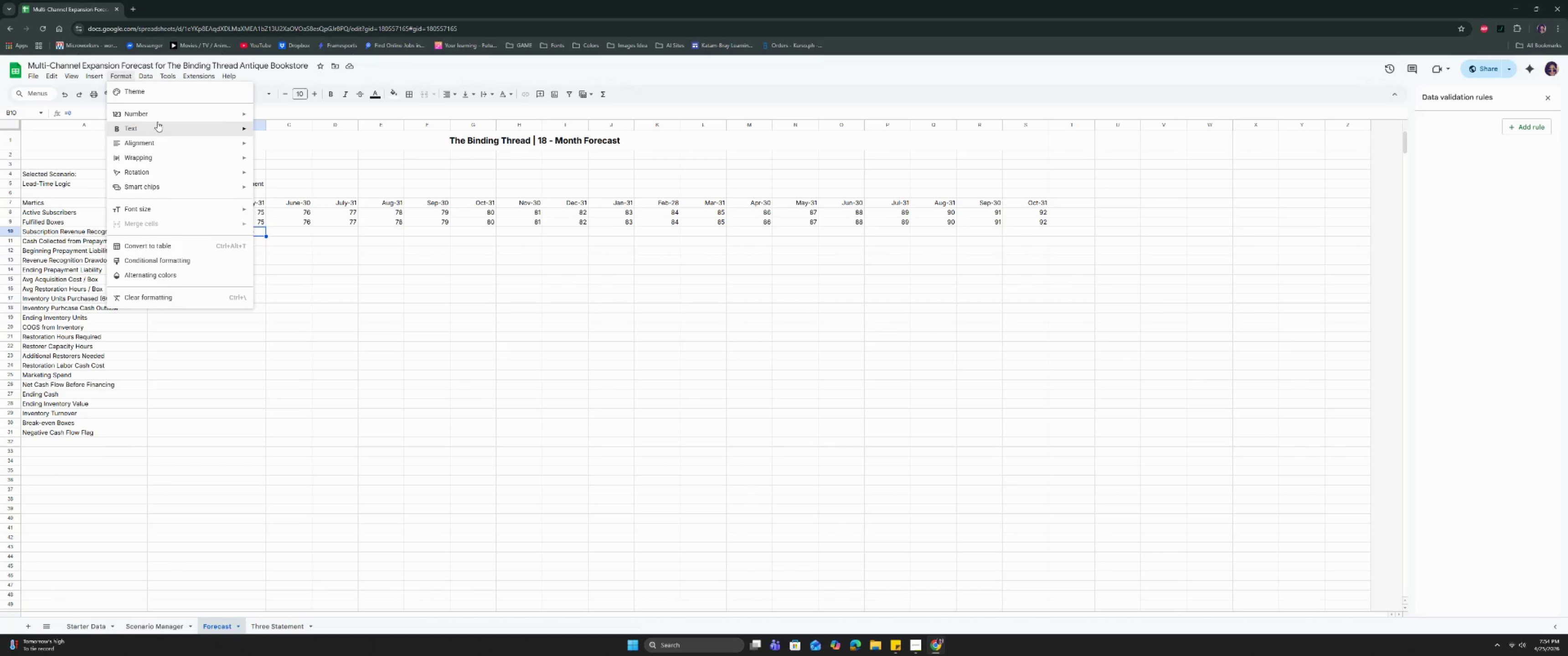 
left_click([160, 113])
 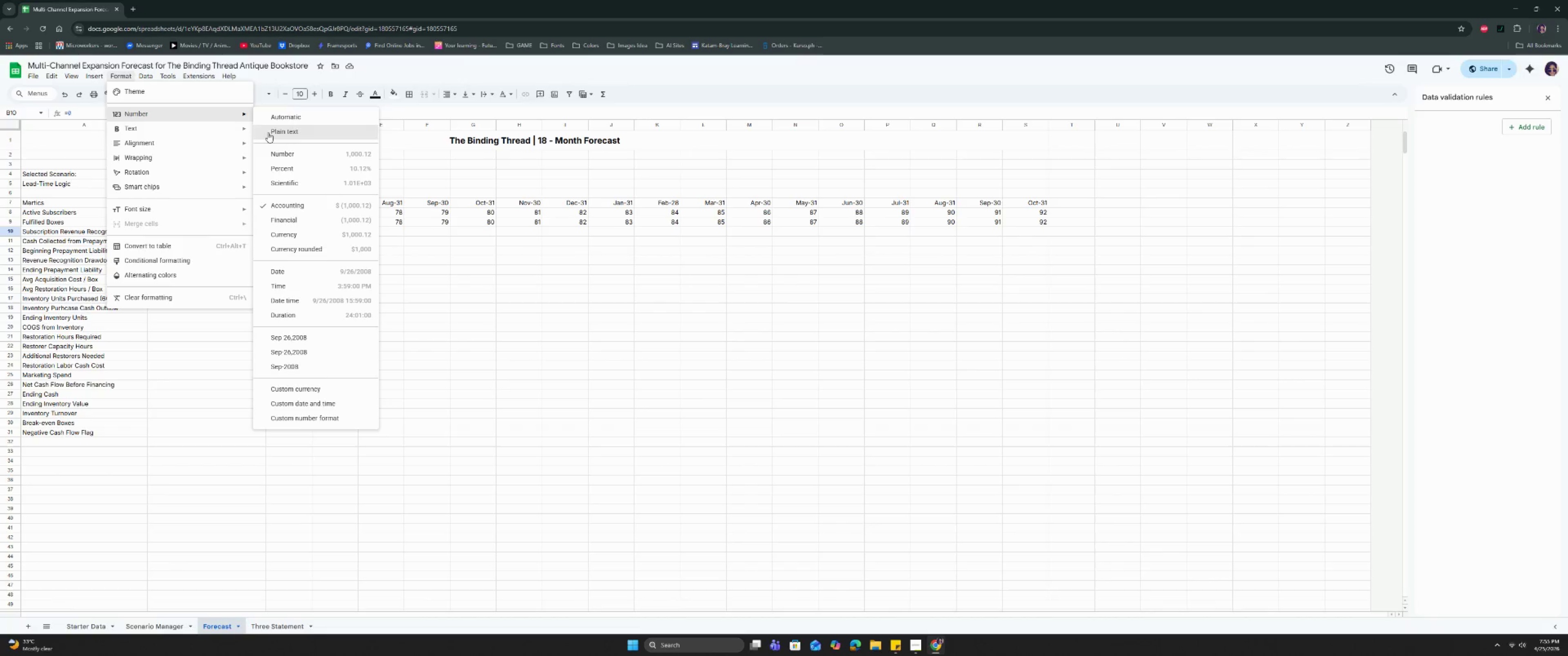 
wait(62.33)
 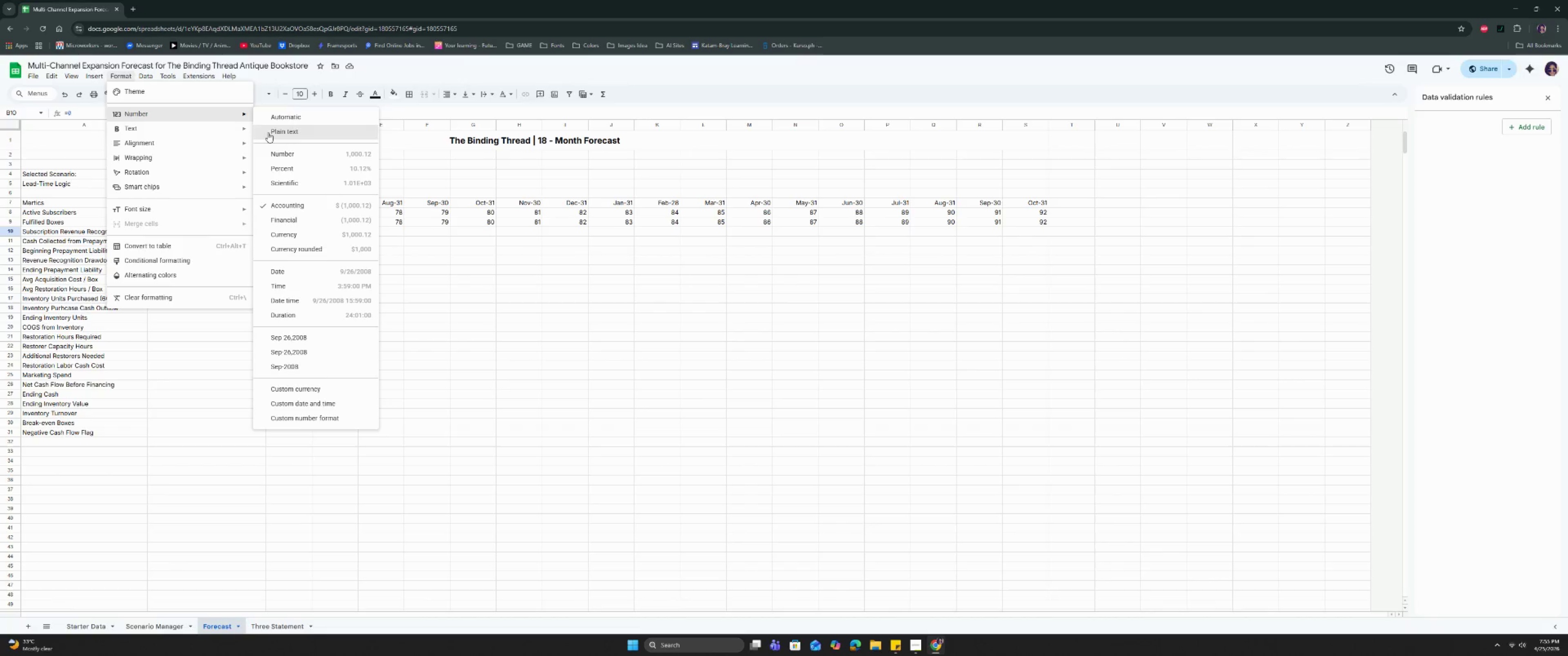 
left_click([298, 393])
 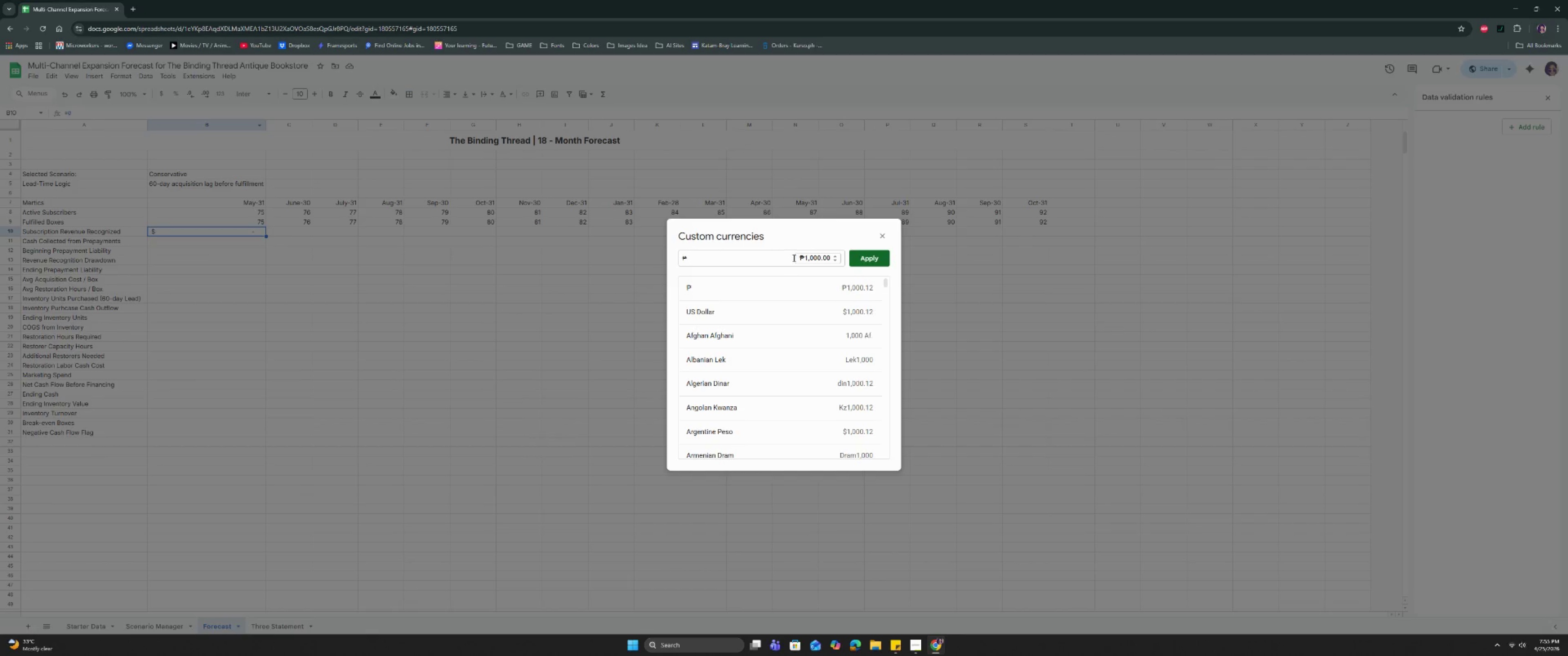 
double_click([787, 255])
 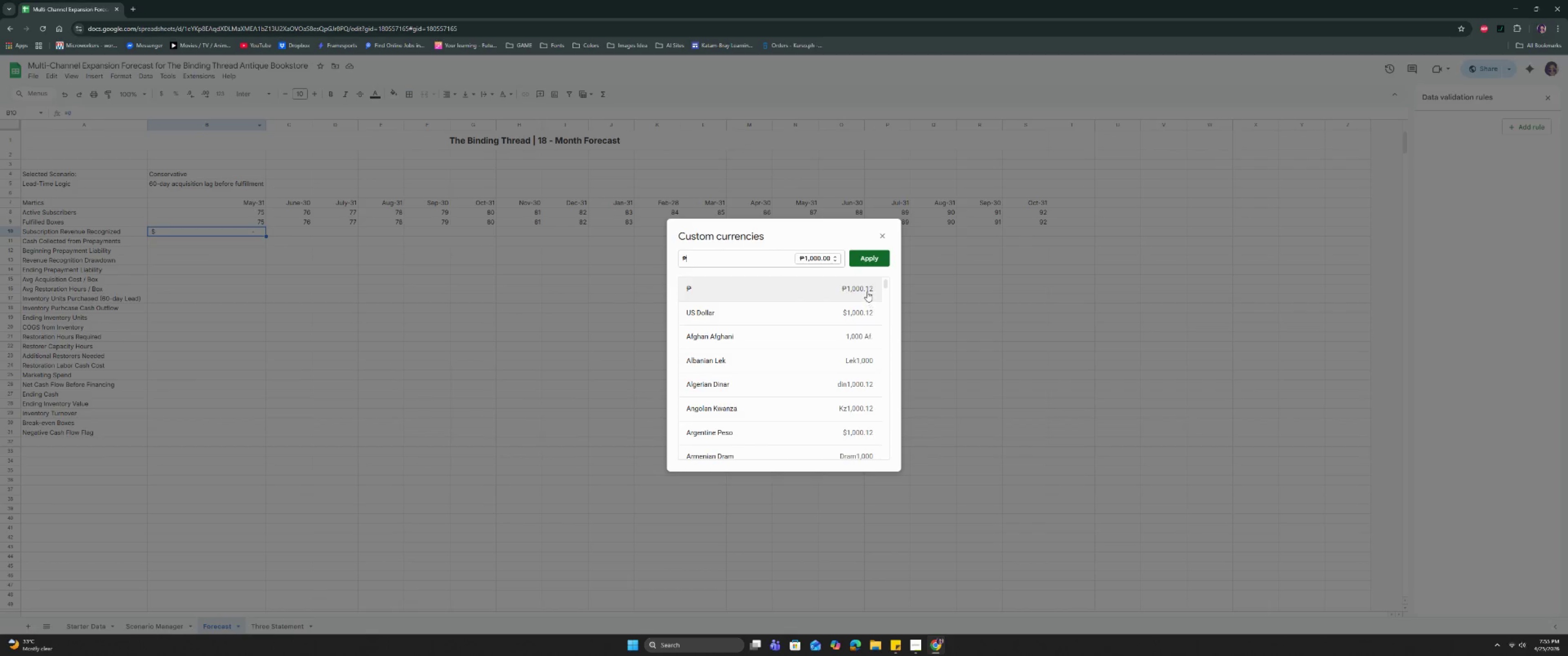 
key(Backspace)
 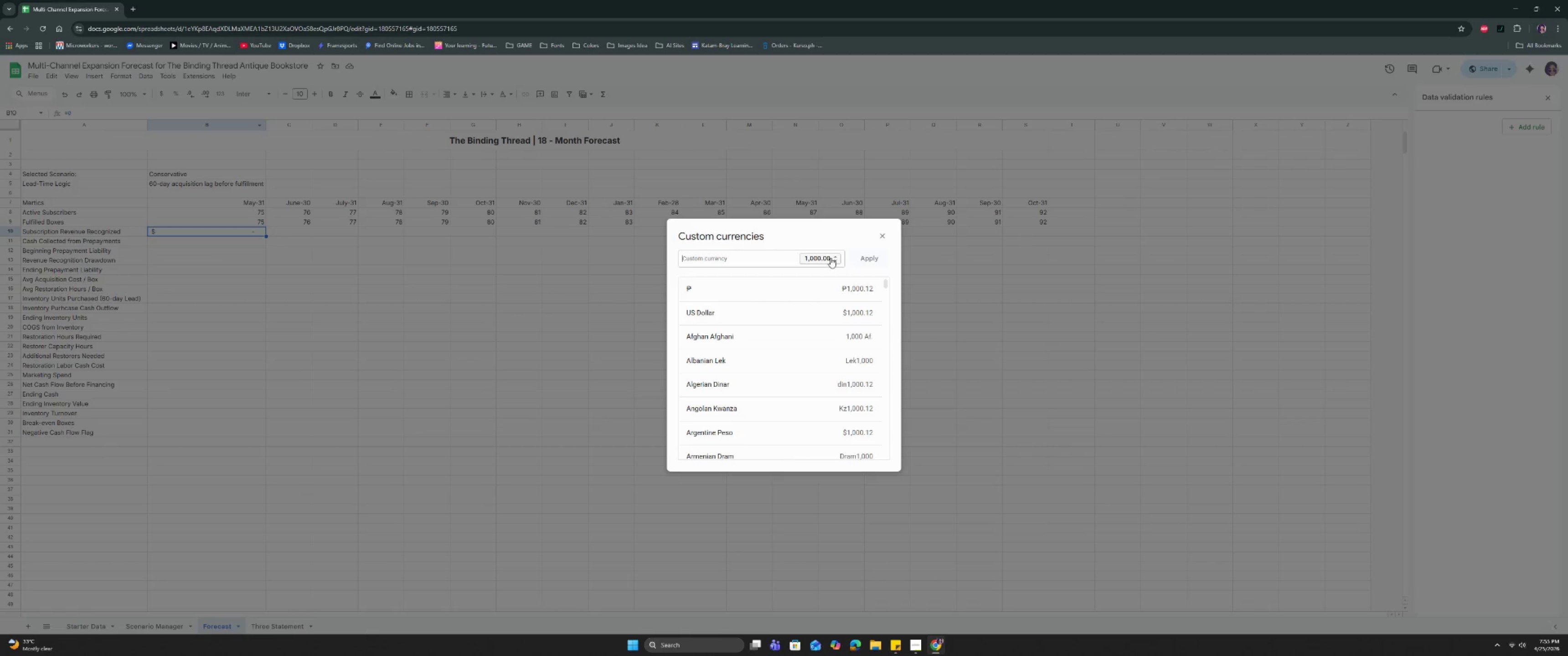 
left_click([836, 259])
 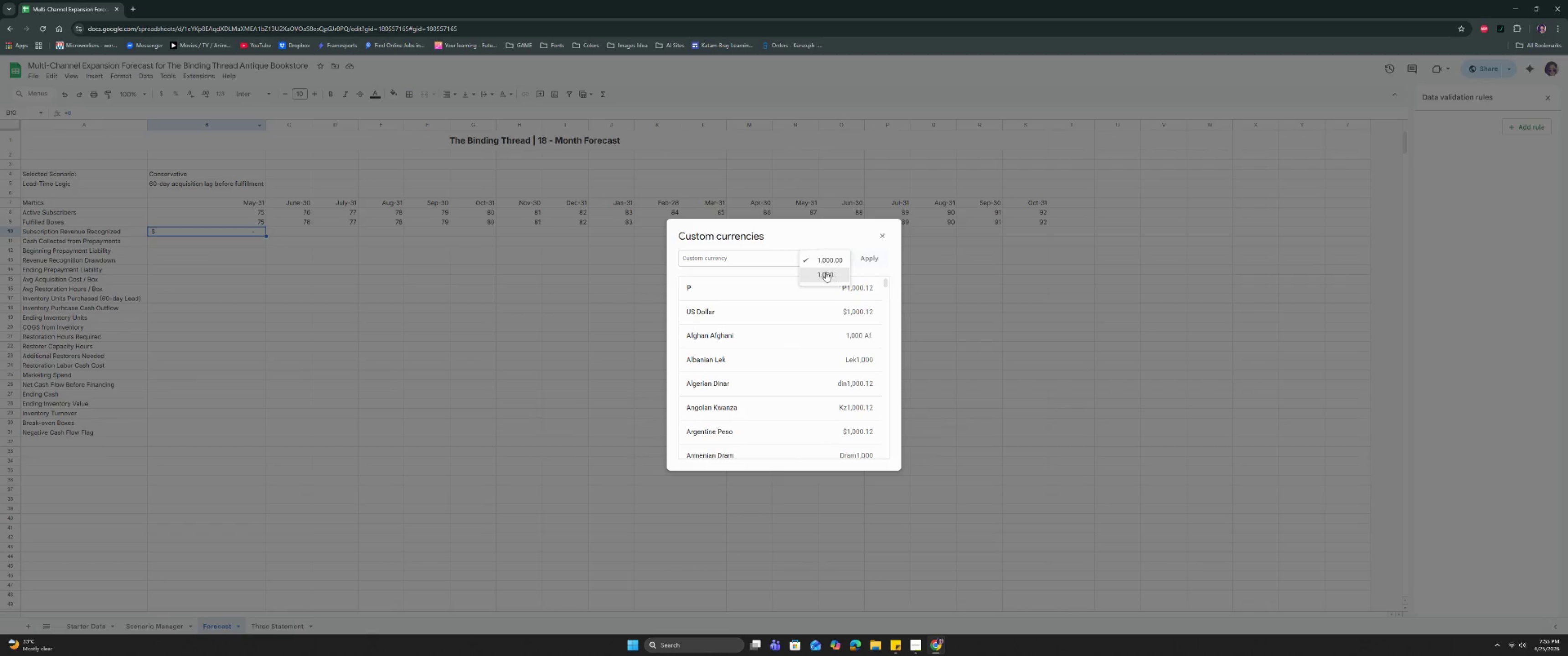 
left_click([703, 257])
 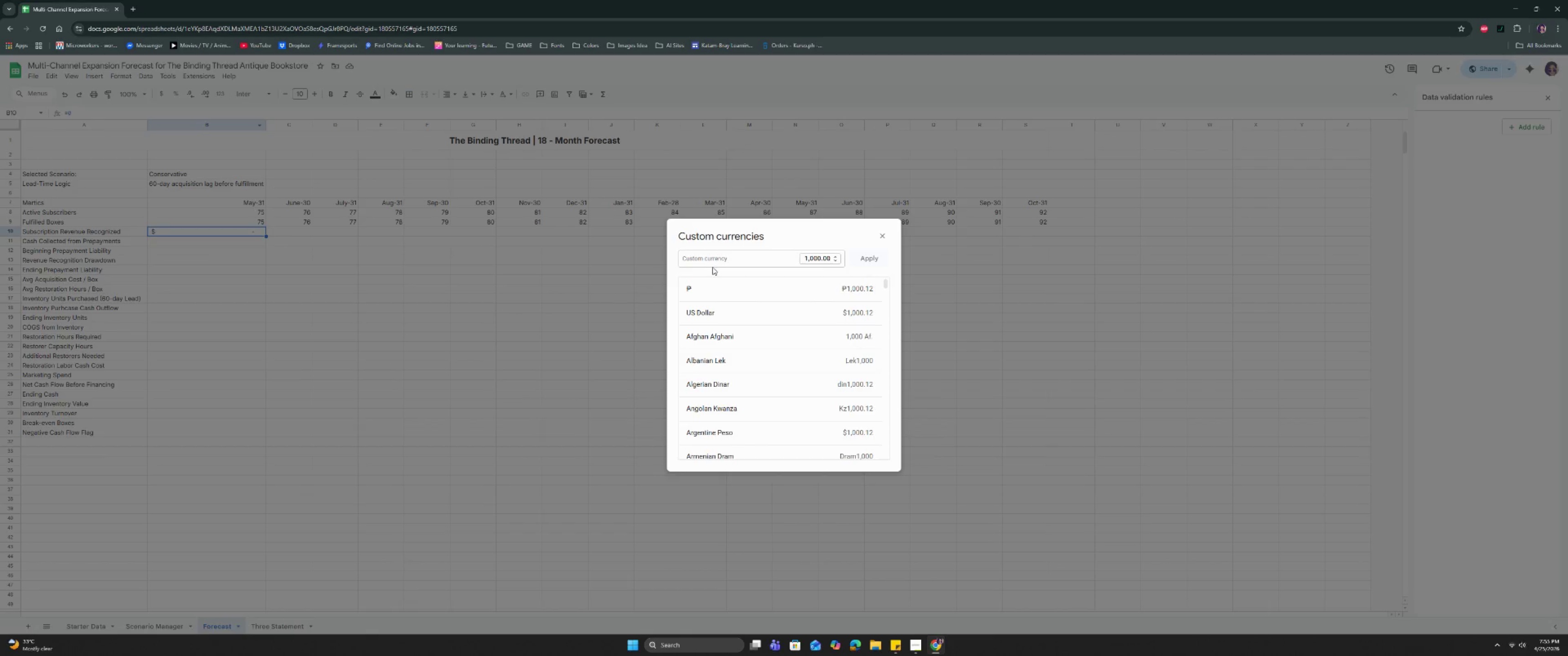 
scroll: coordinate [853, 303], scroll_direction: down, amount: 19.0
 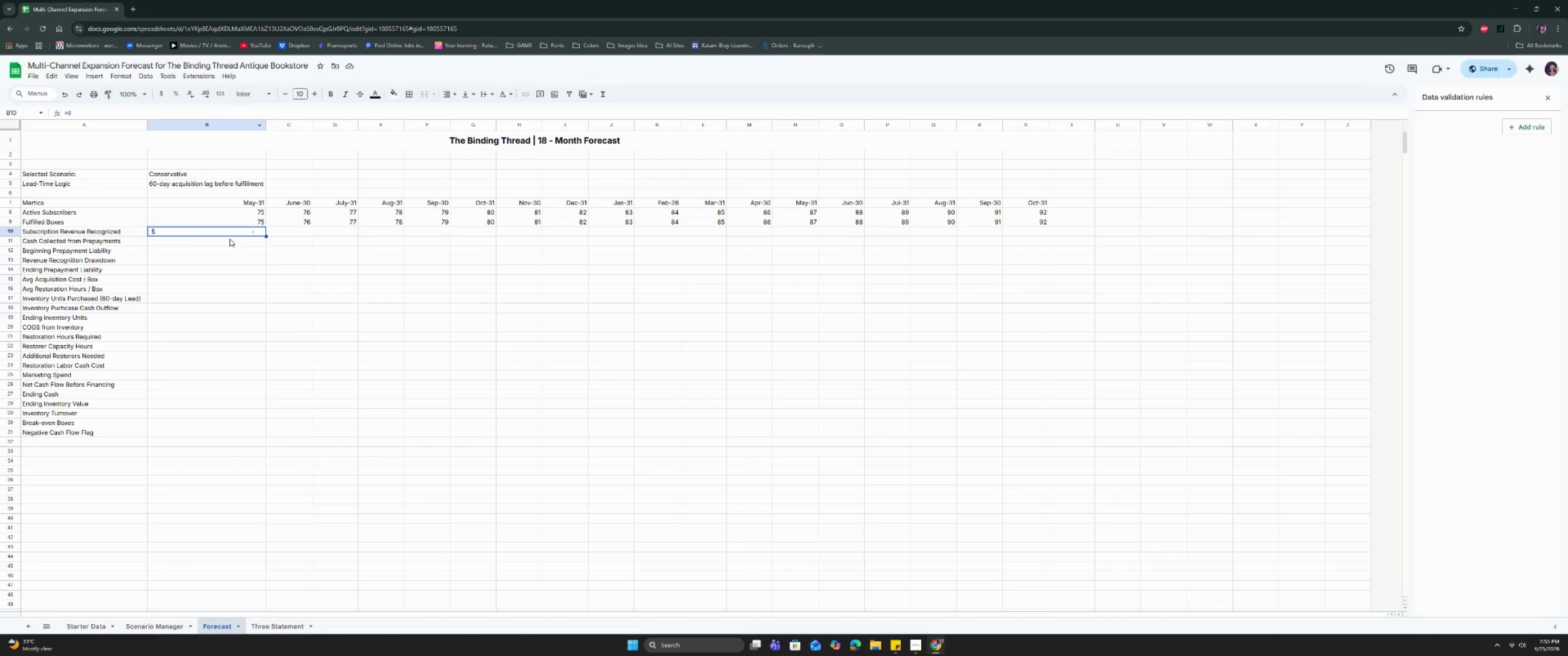 
double_click([183, 232])
 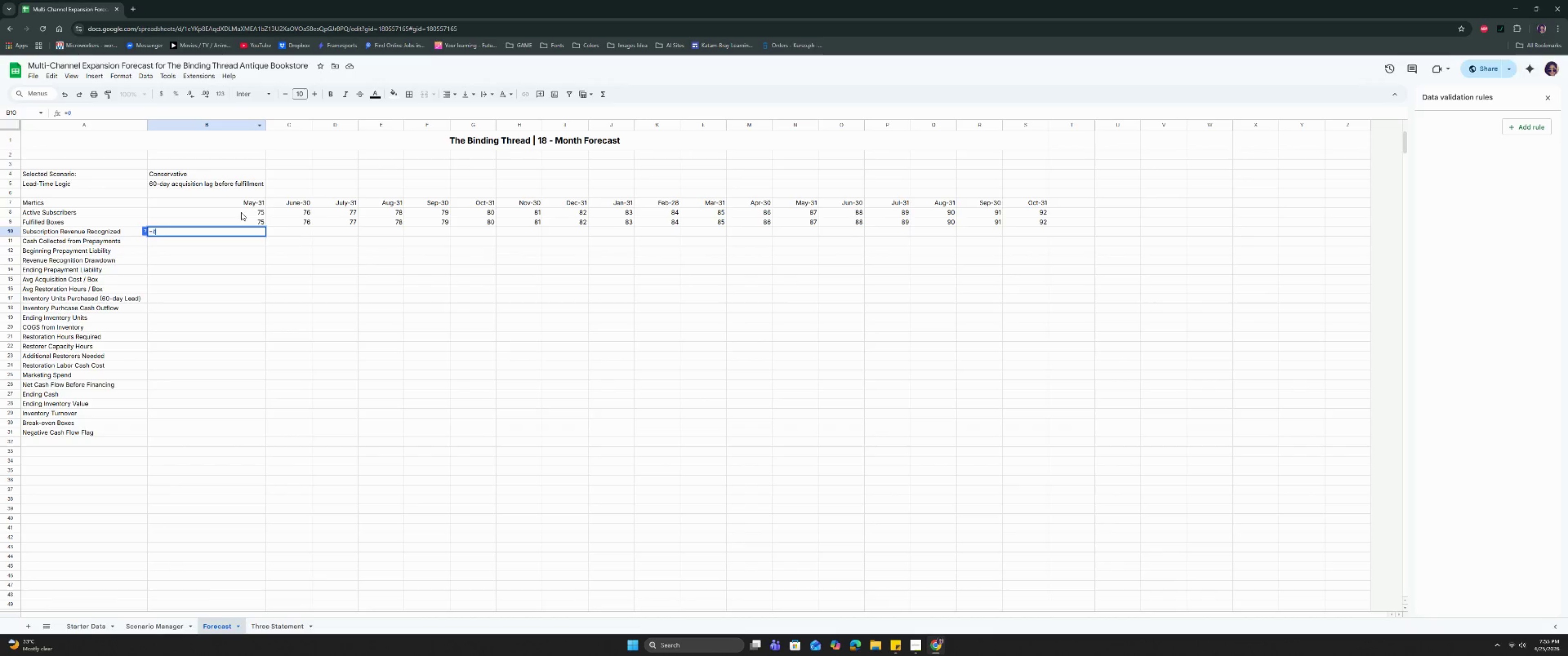 
left_click([303, 231])
 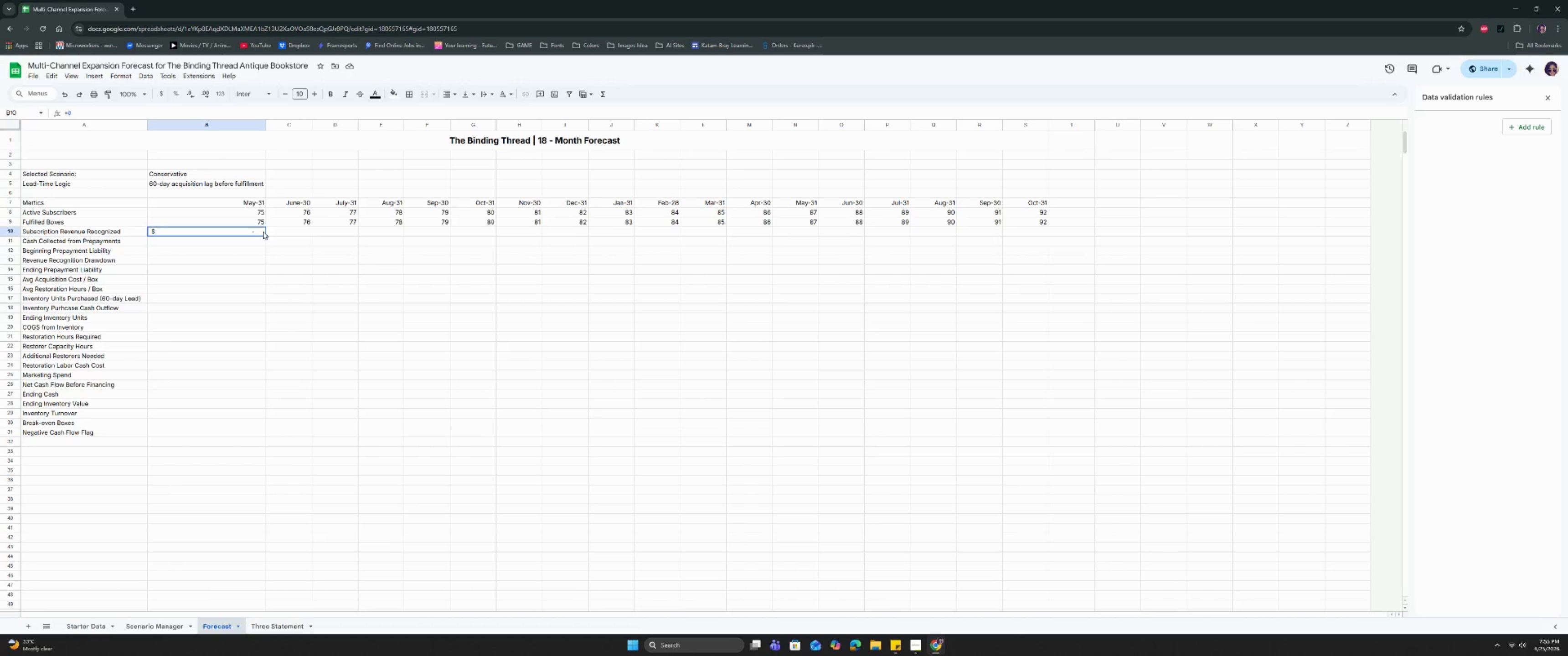 
double_click([251, 231])
 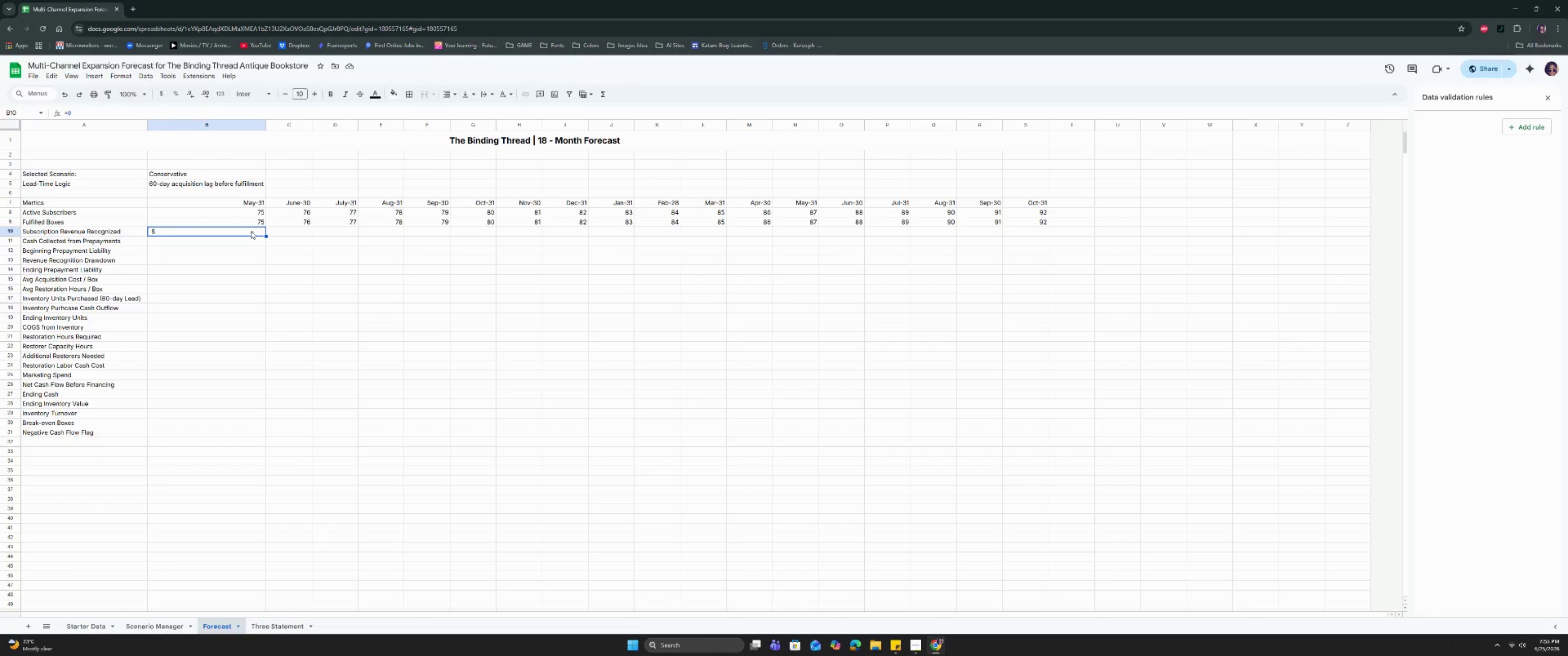 
triple_click([251, 231])
 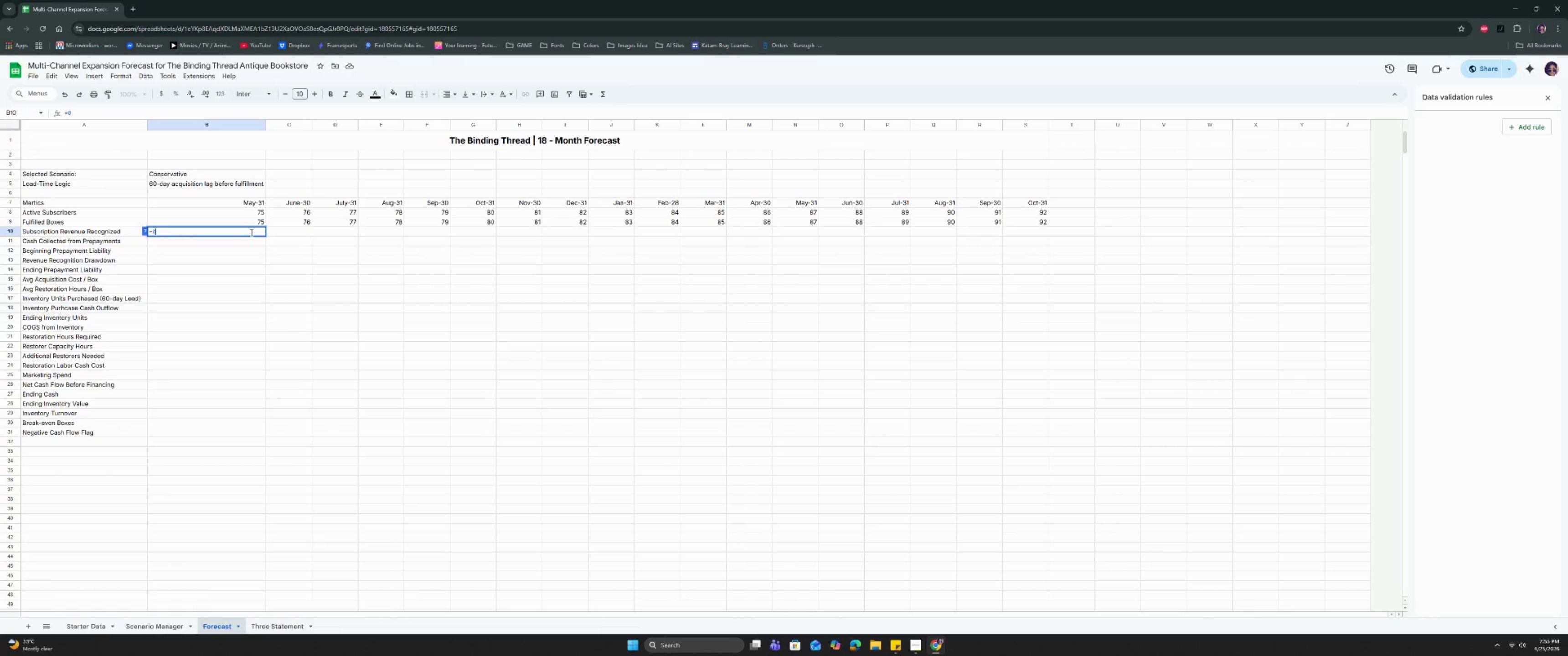 
key(Backspace)
 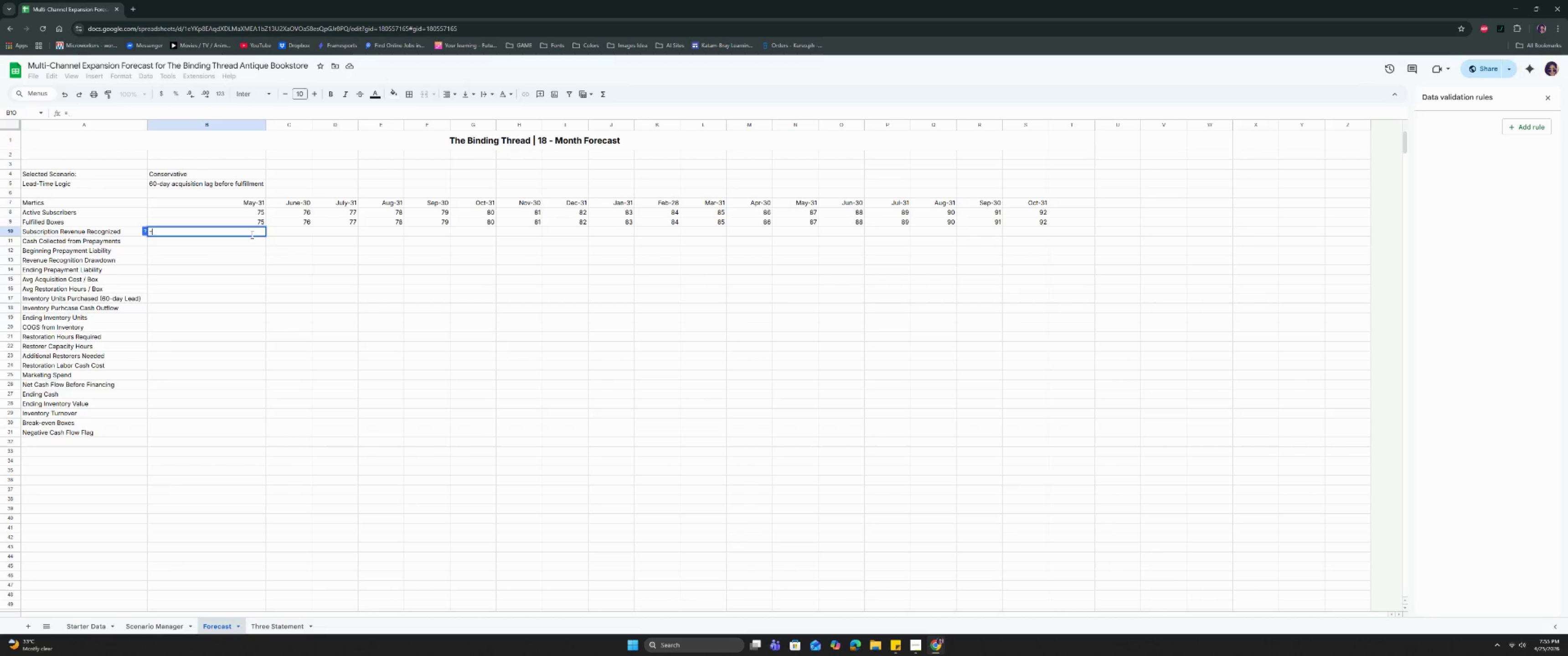 
key(Backspace)
 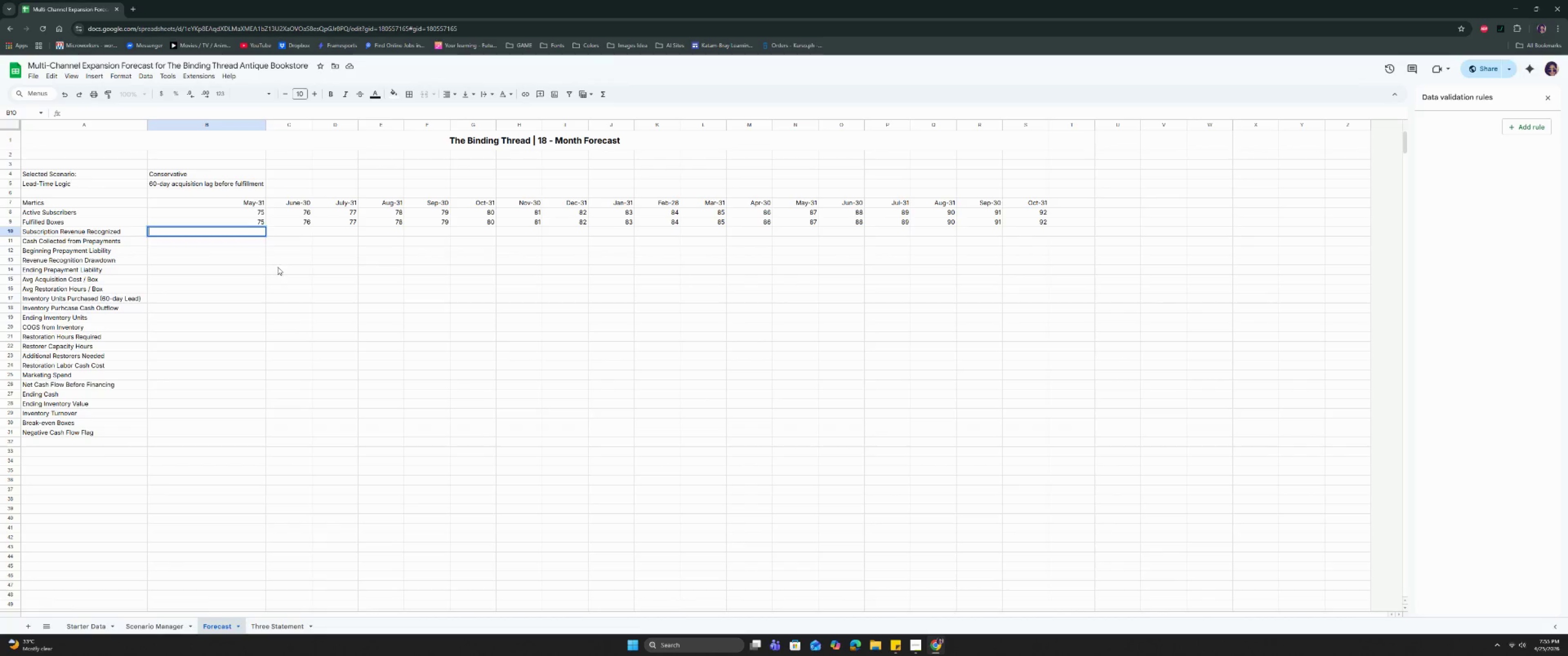 
left_click([278, 267])
 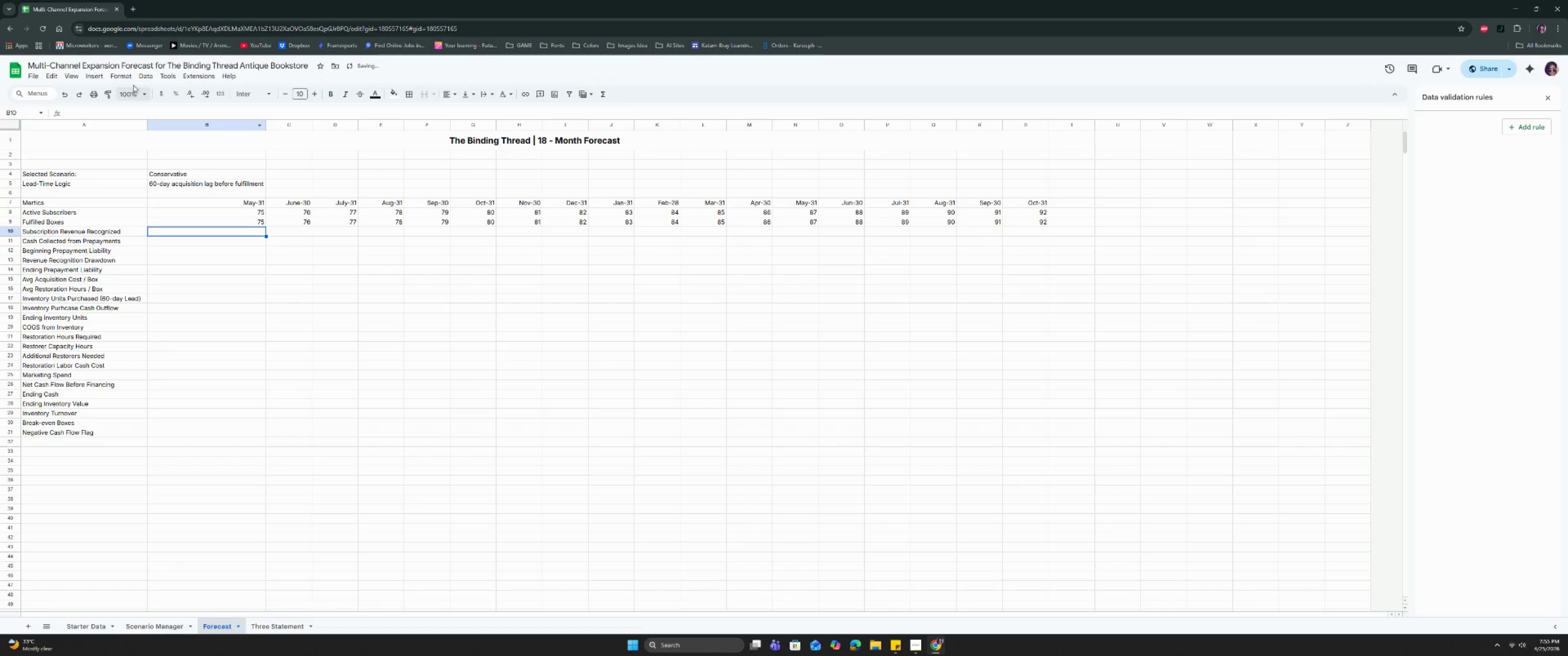 
left_click([122, 74])
 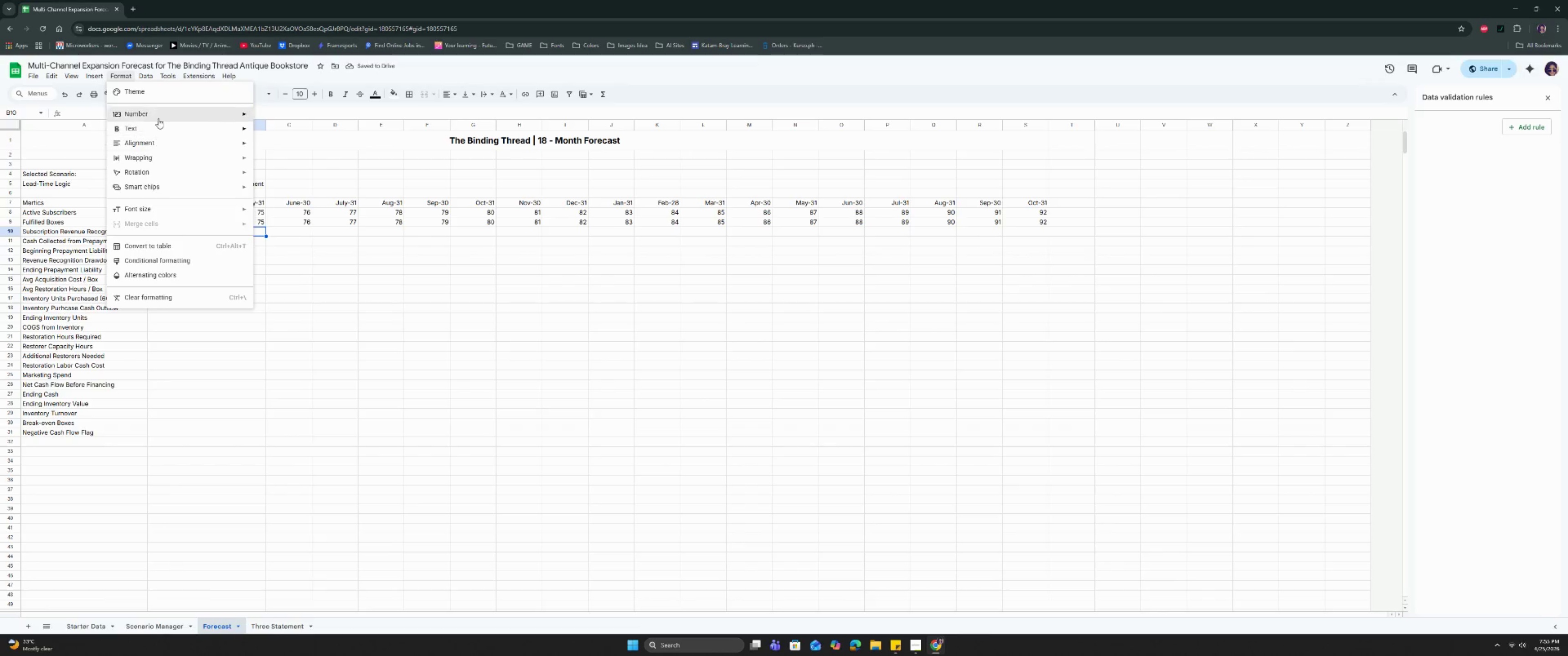 
left_click([160, 114])
 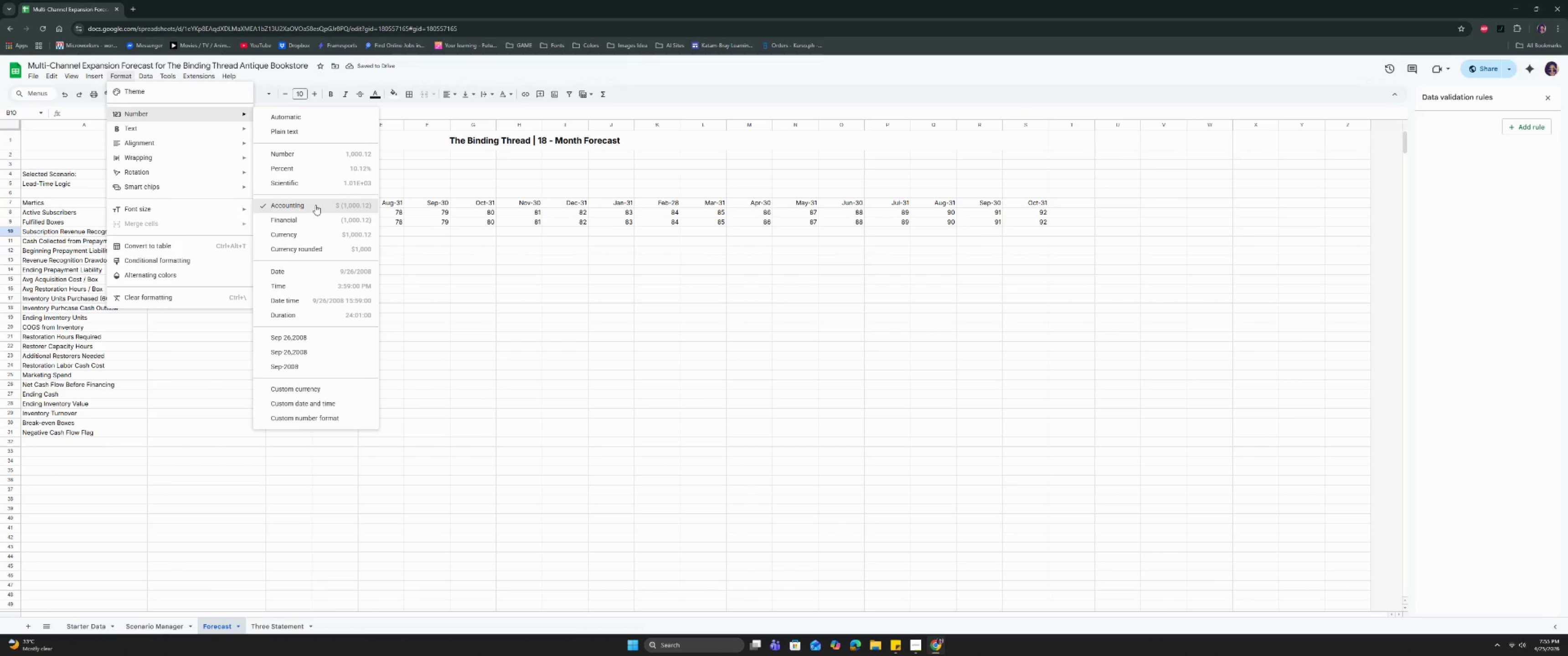 
right_click([315, 205])
 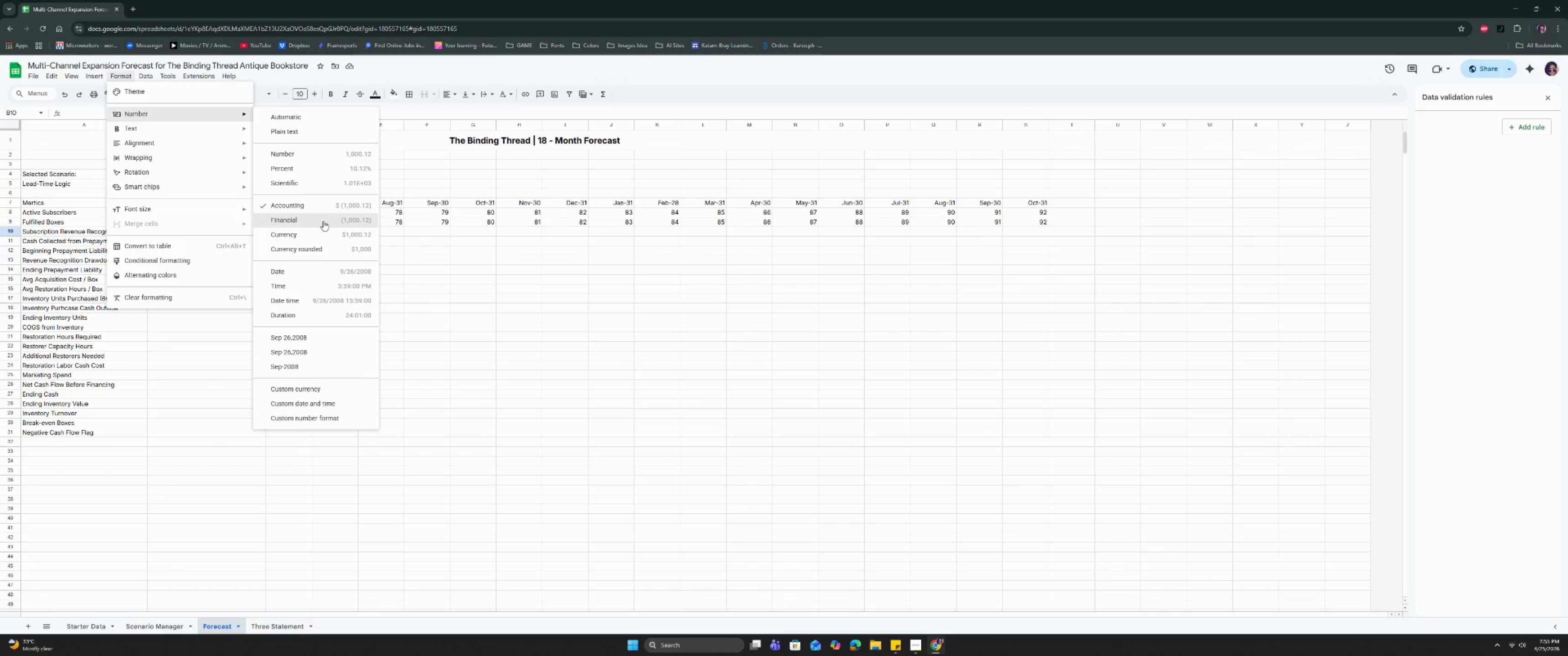 
wait(12.07)
 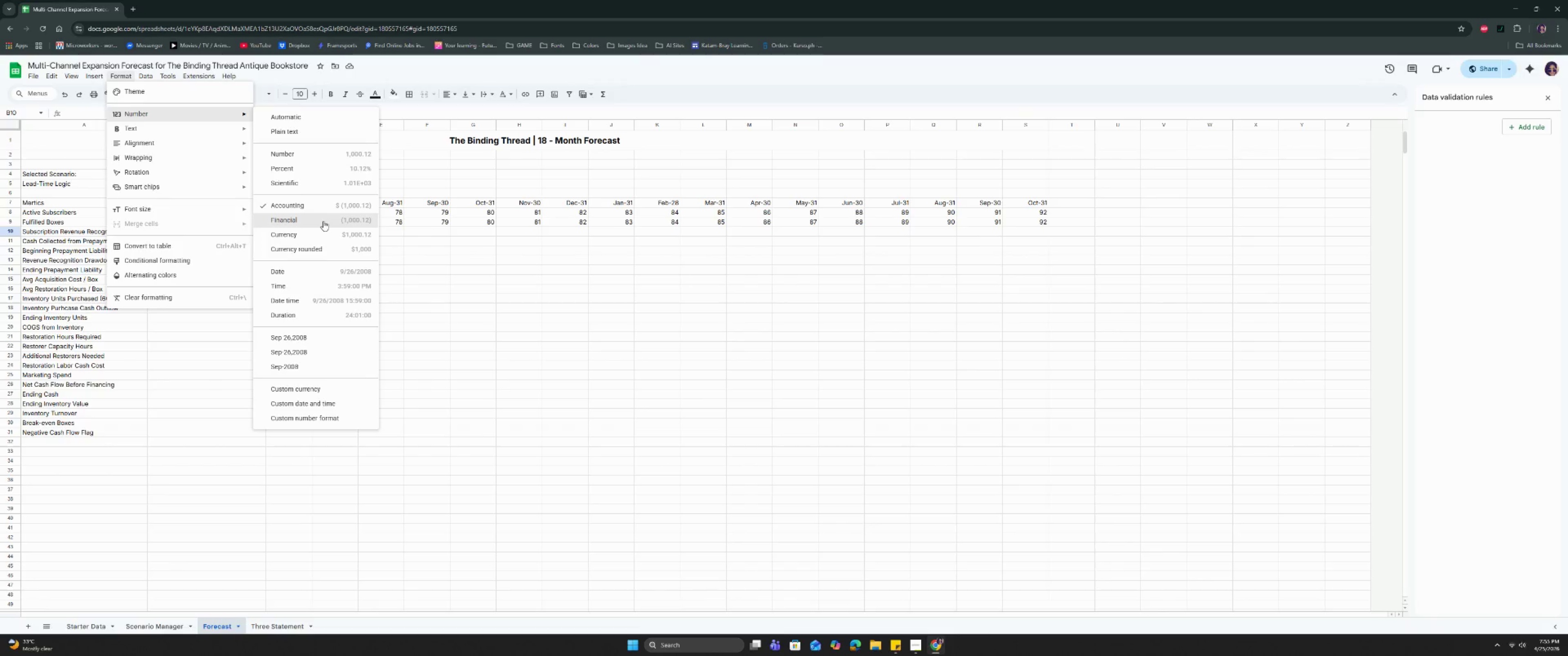 
left_click([298, 116])
 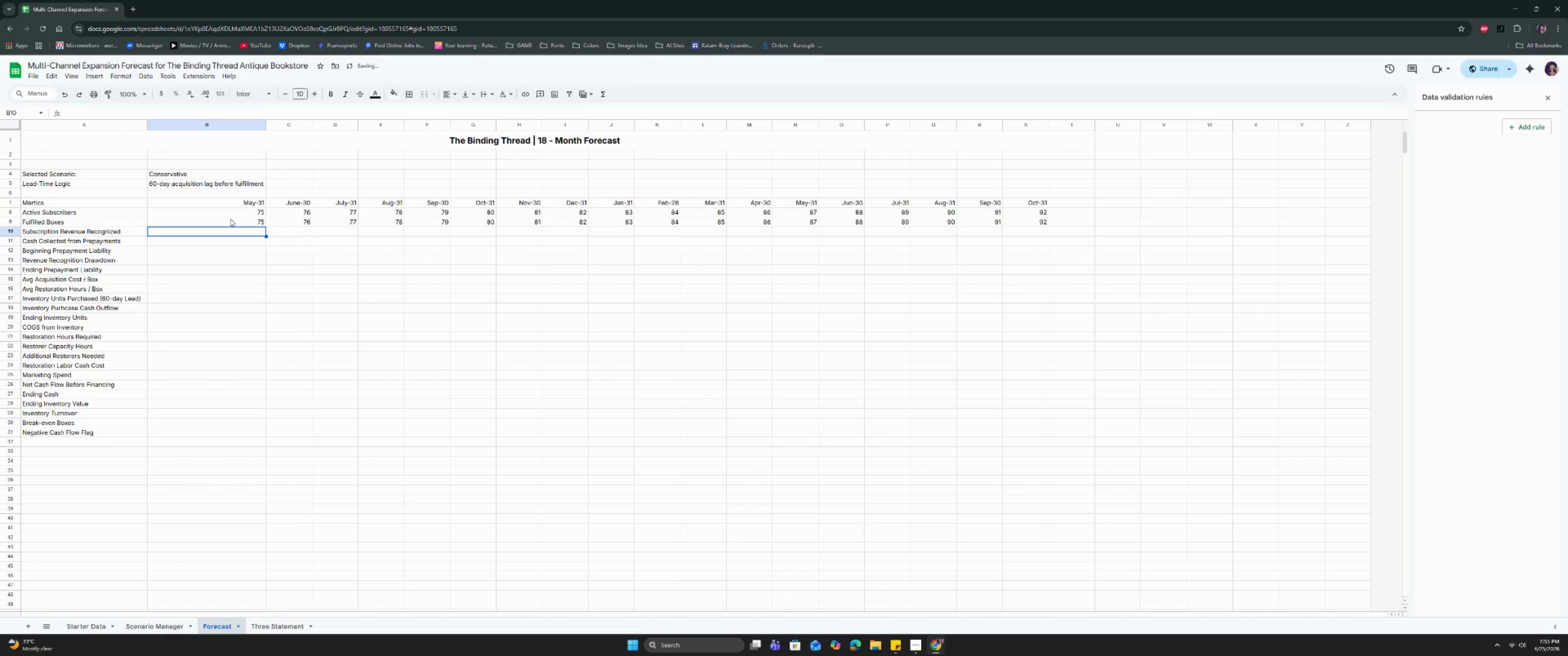 
key(Equal)
 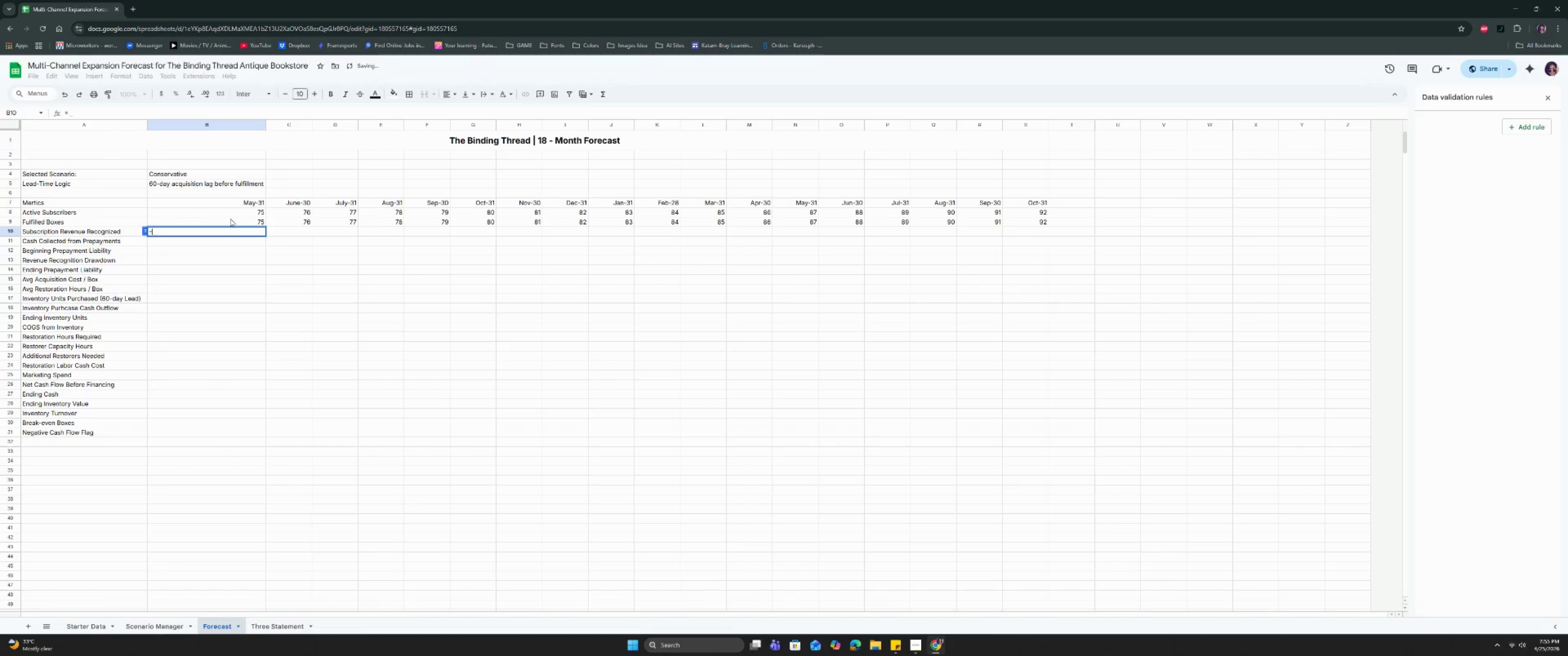 
key(0)
 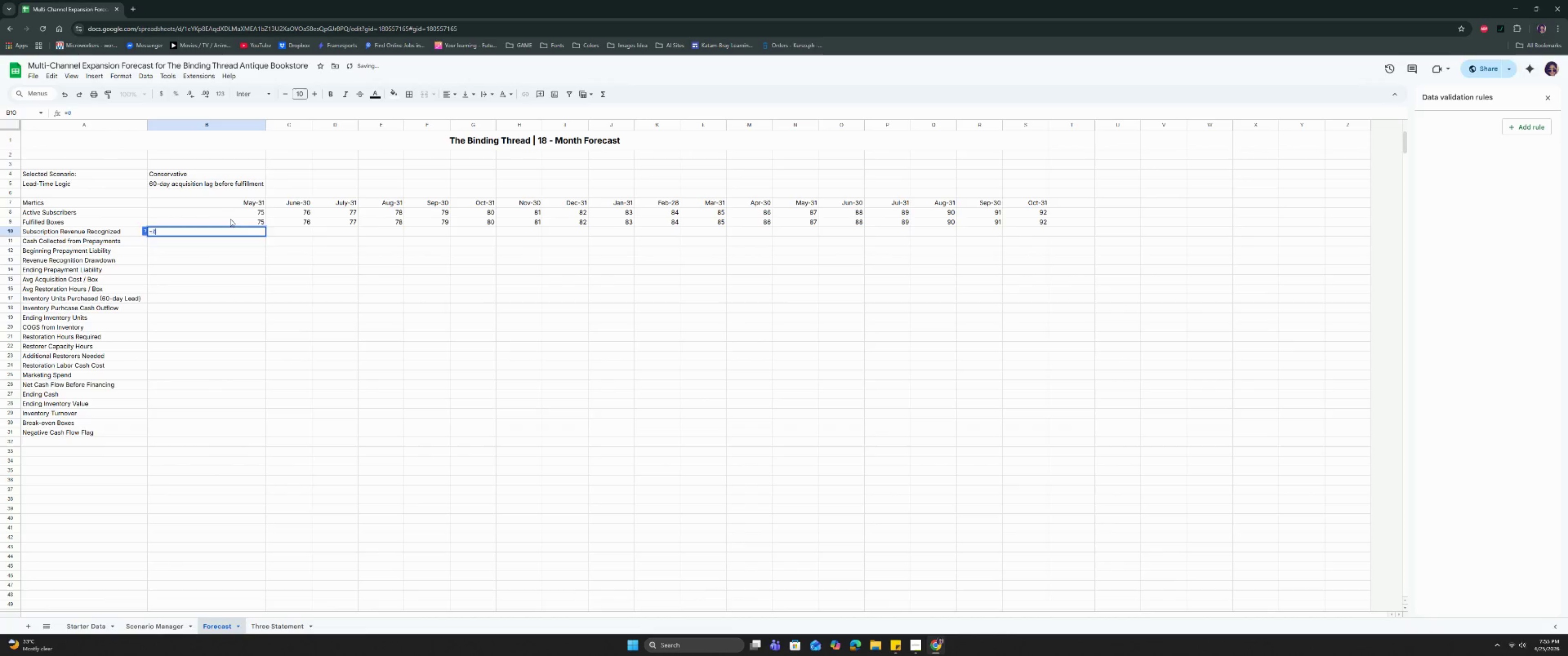 
key(Enter)
 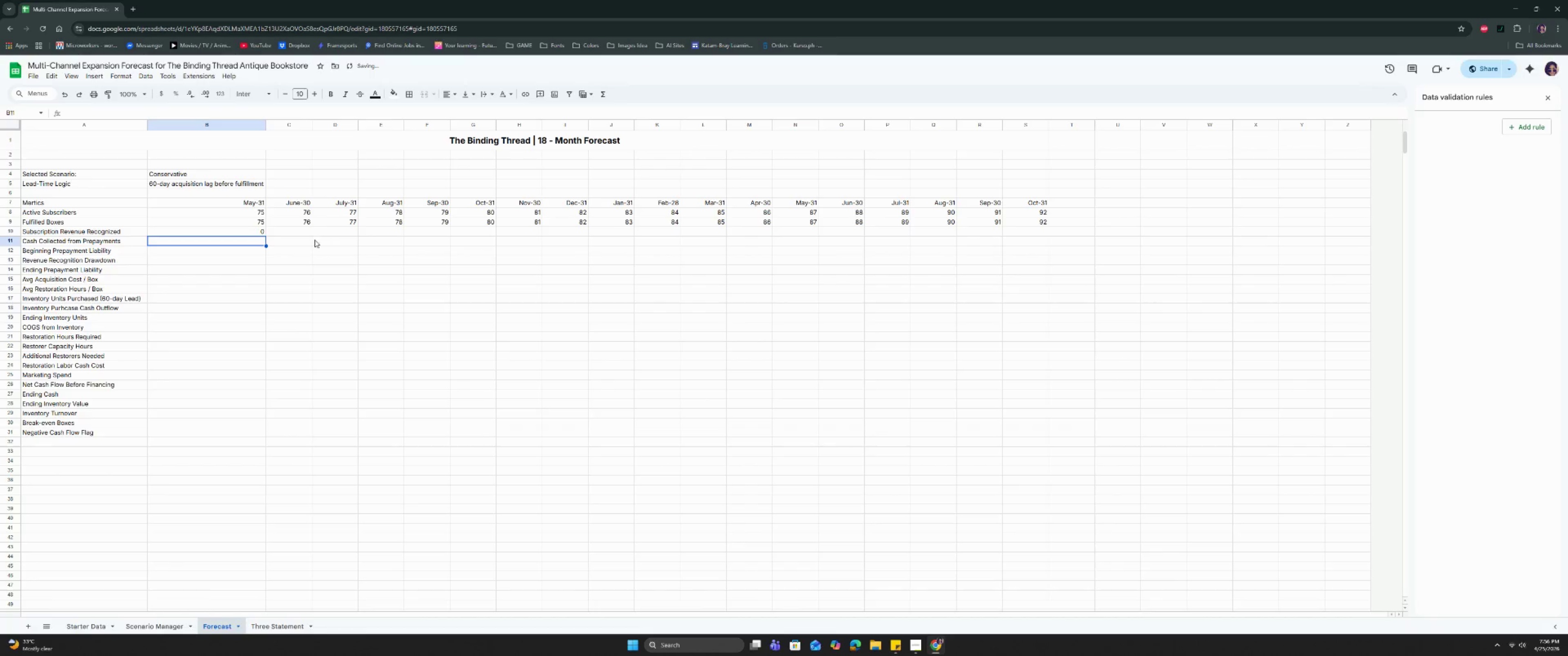 
left_click([302, 235])
 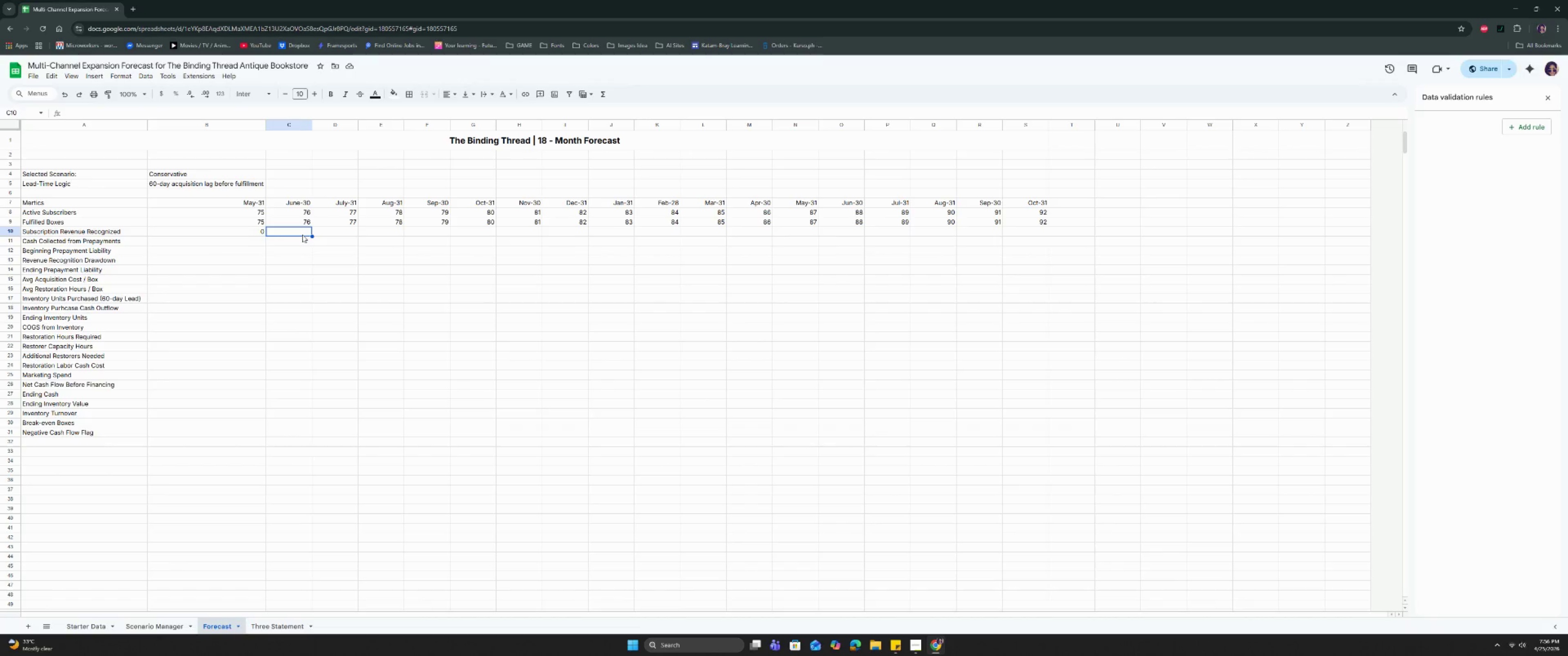 
wait(23.04)
 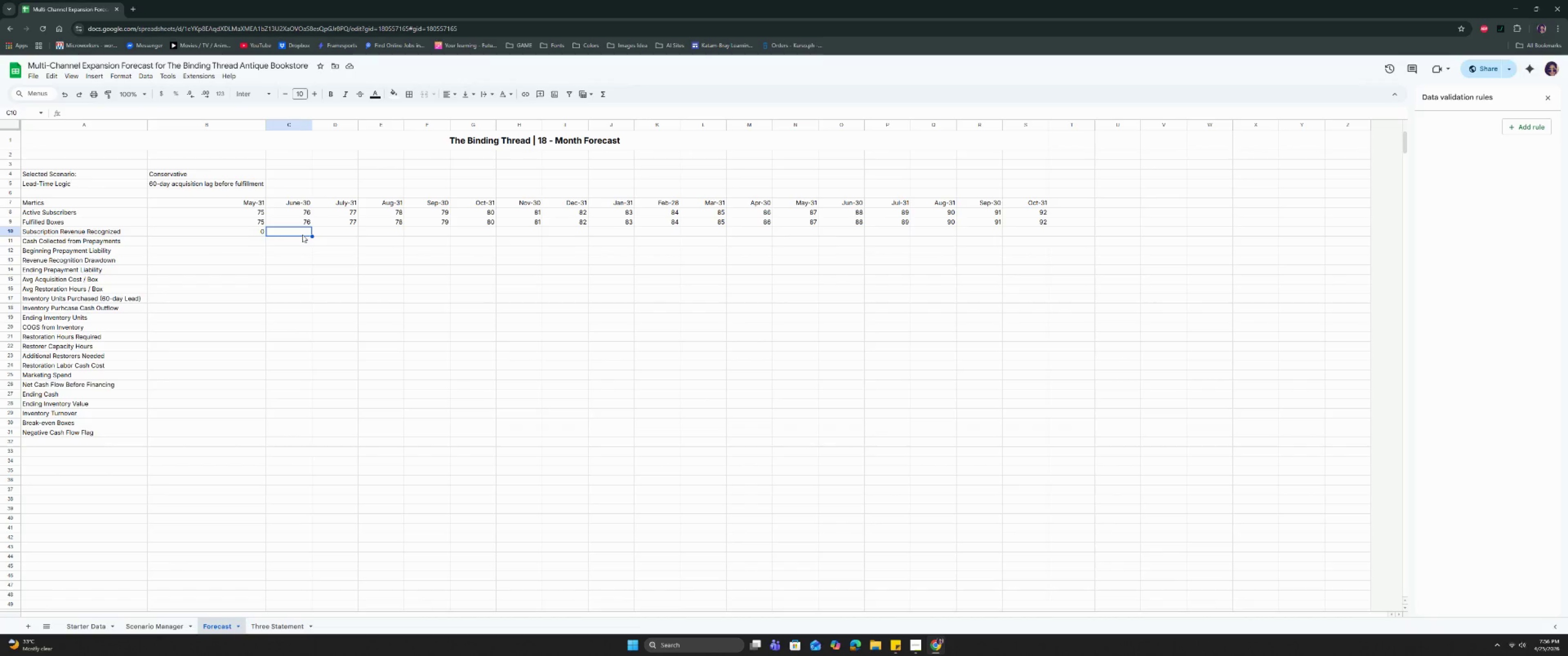 
key(Equal)
 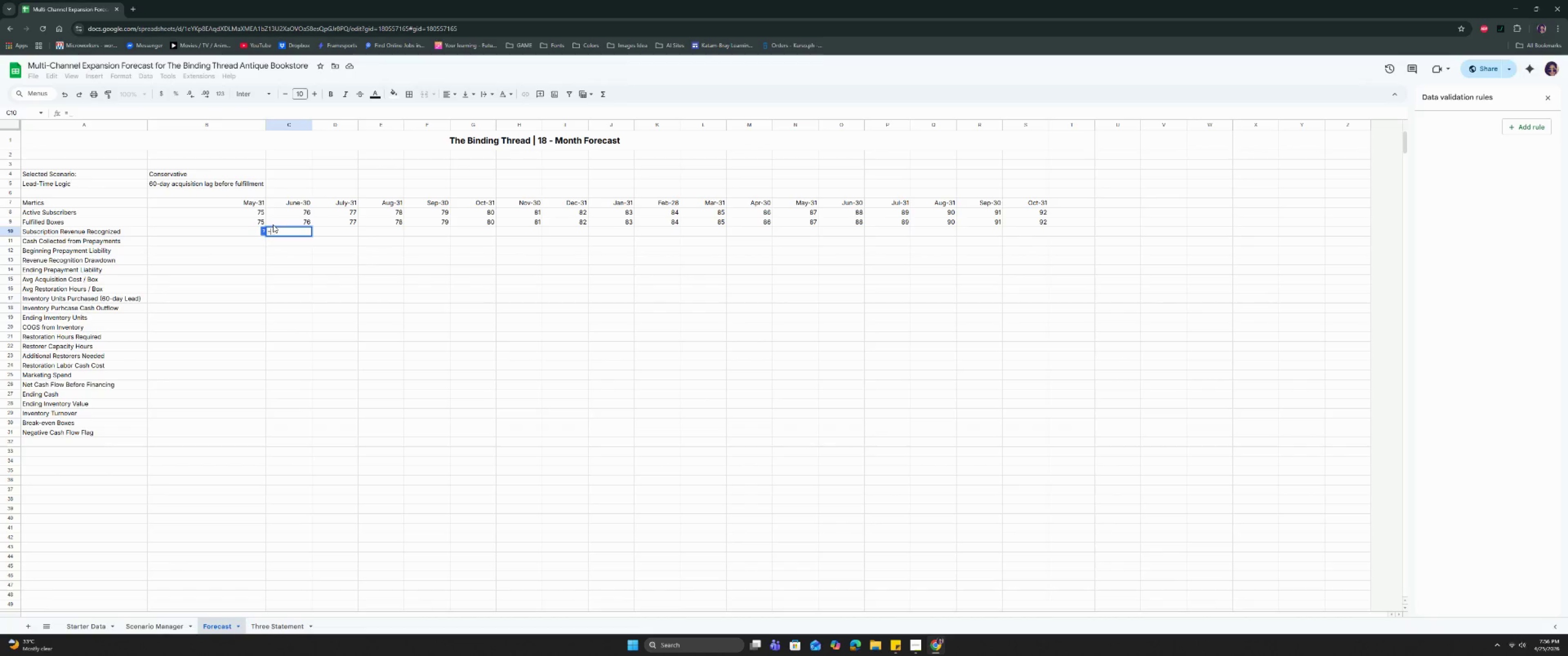 
key(B)
 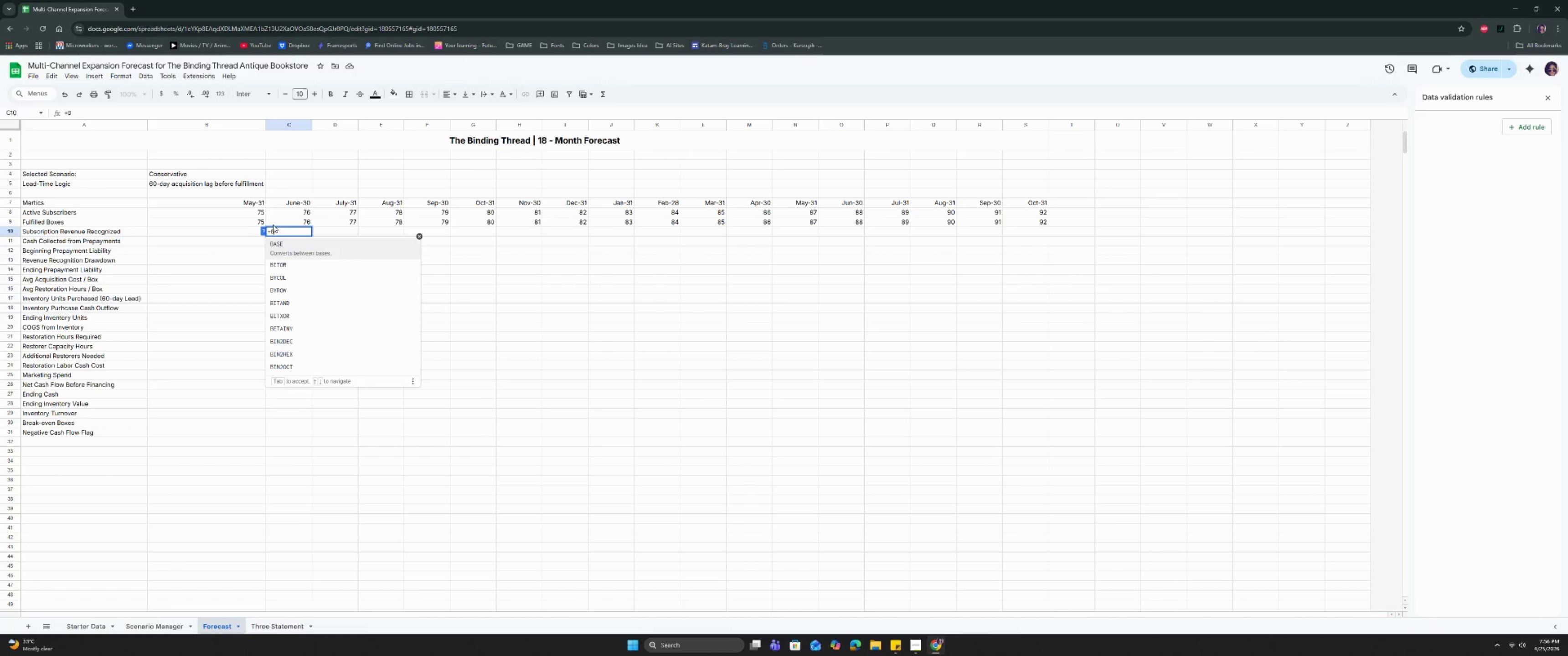 
key(Equal)
 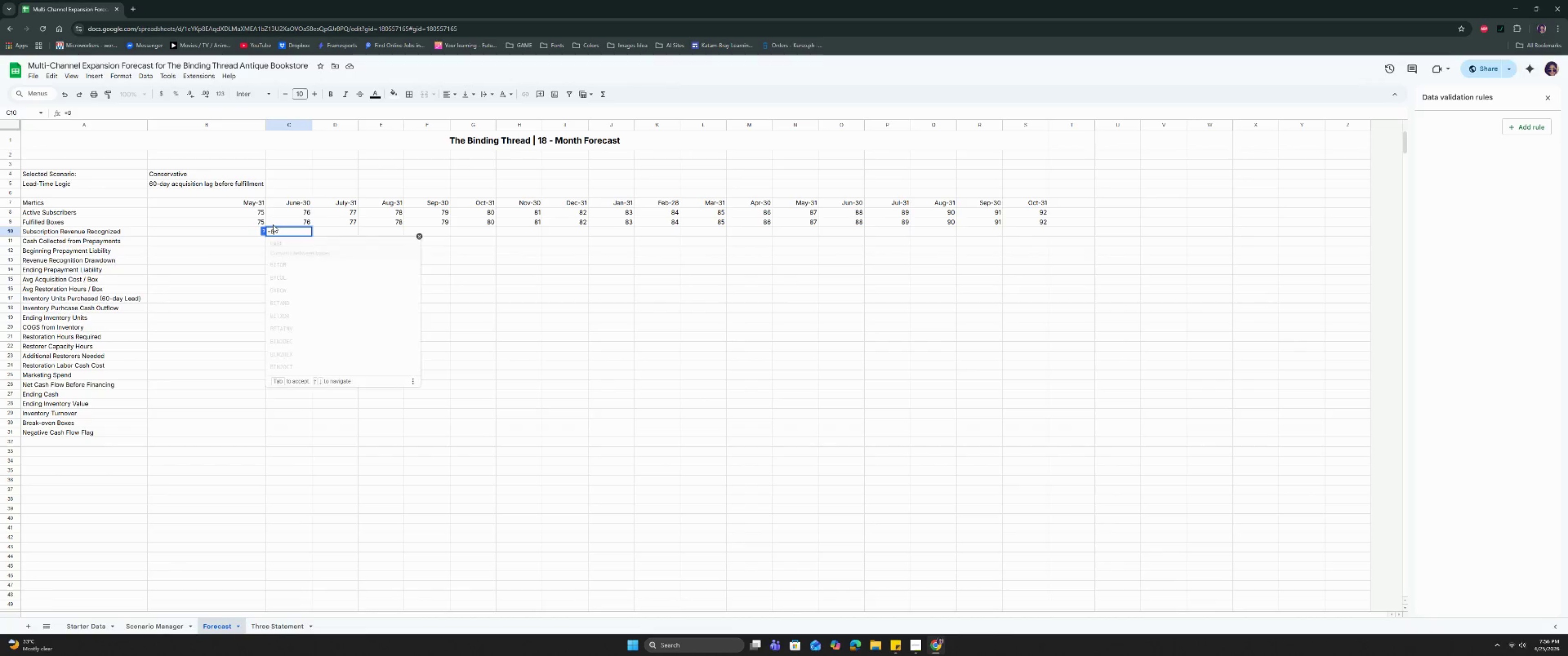 
key(Backspace)
 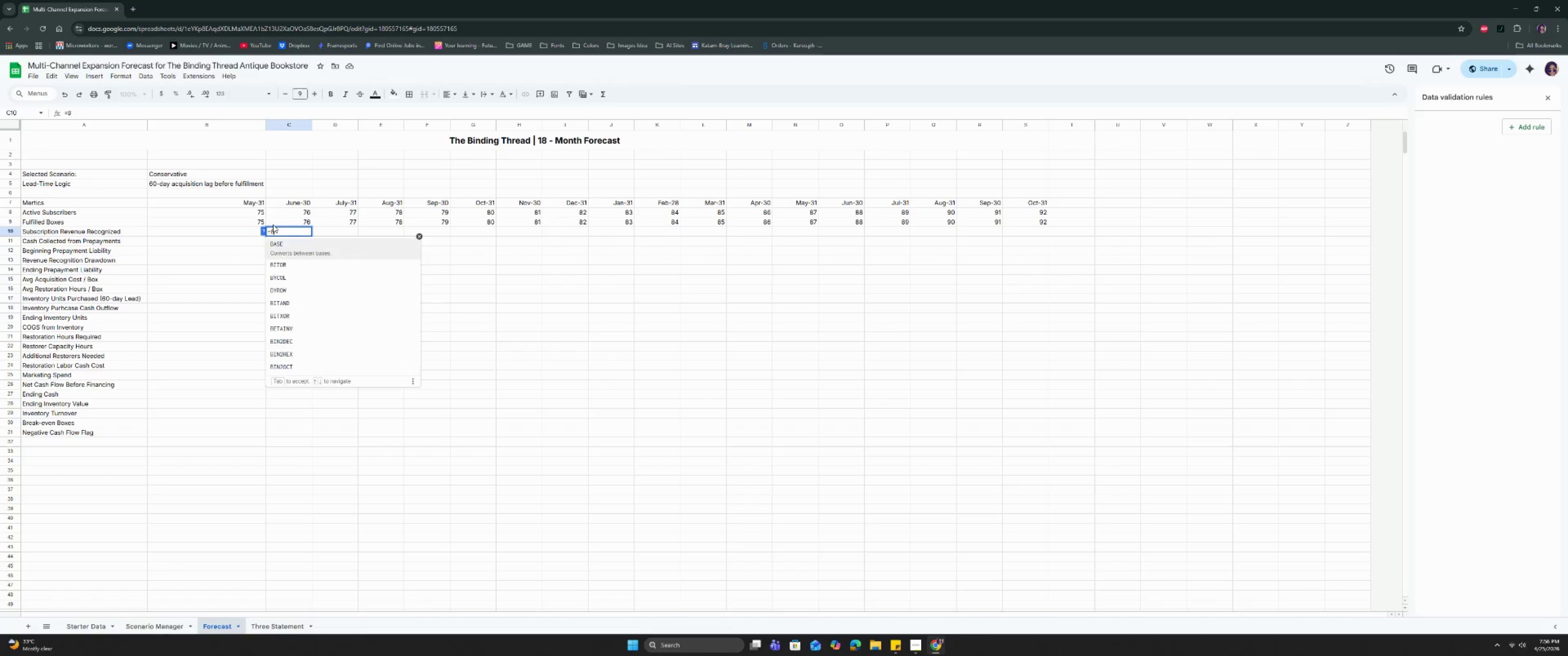 
key(Equal)
 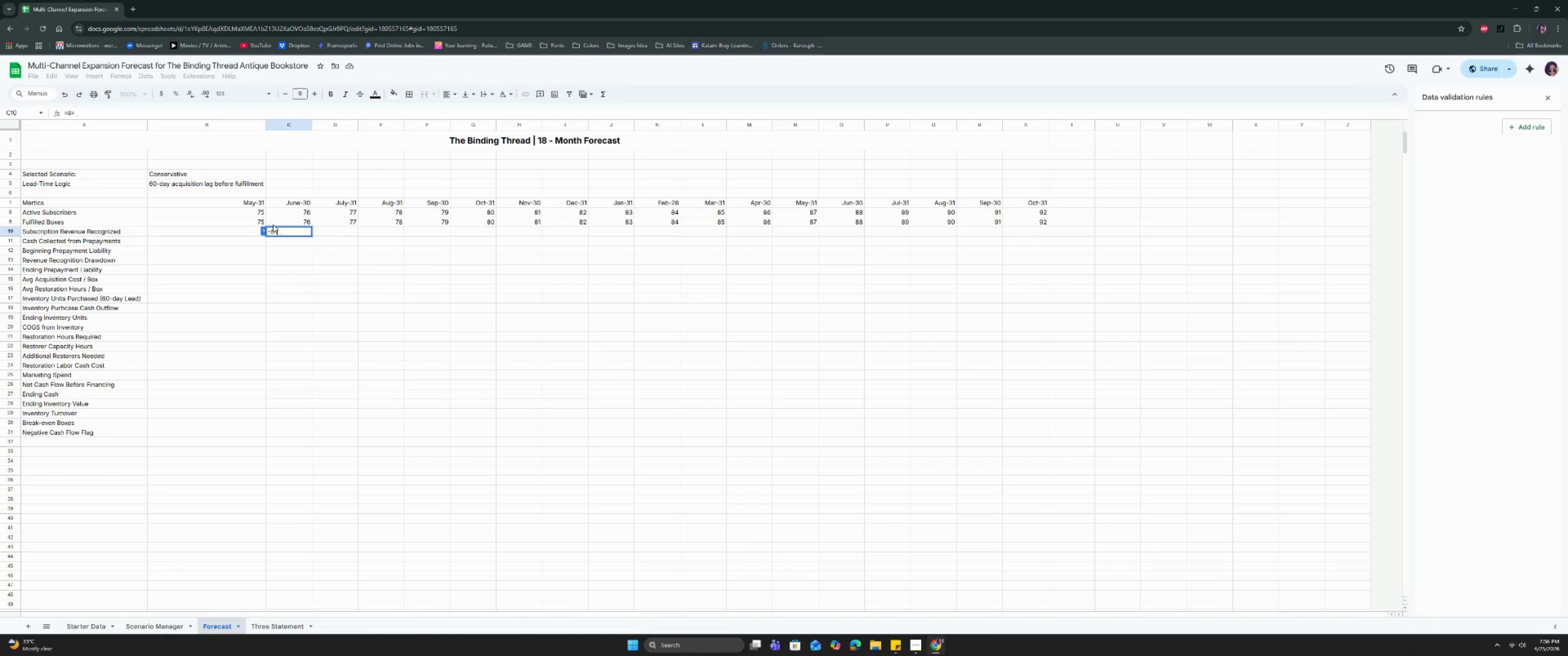 
key(Backspace)
 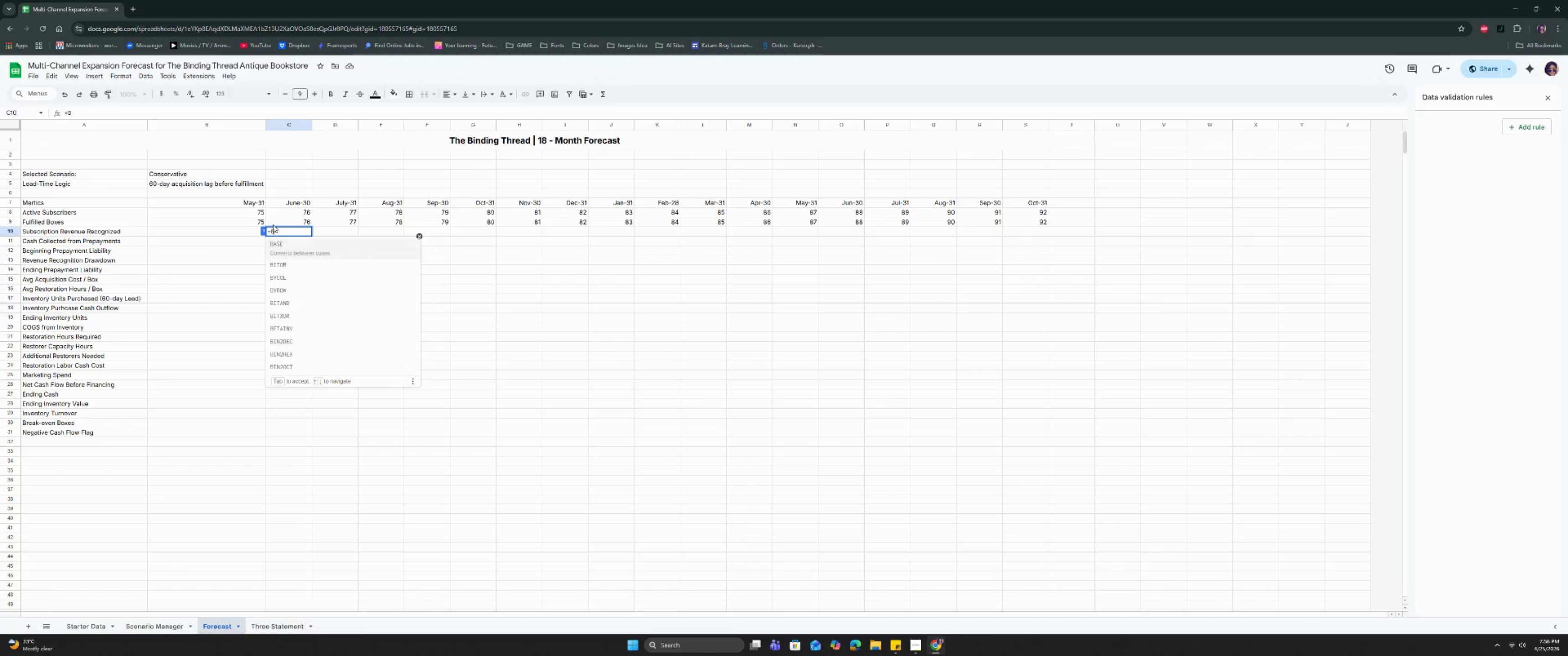 
key(Backspace)
 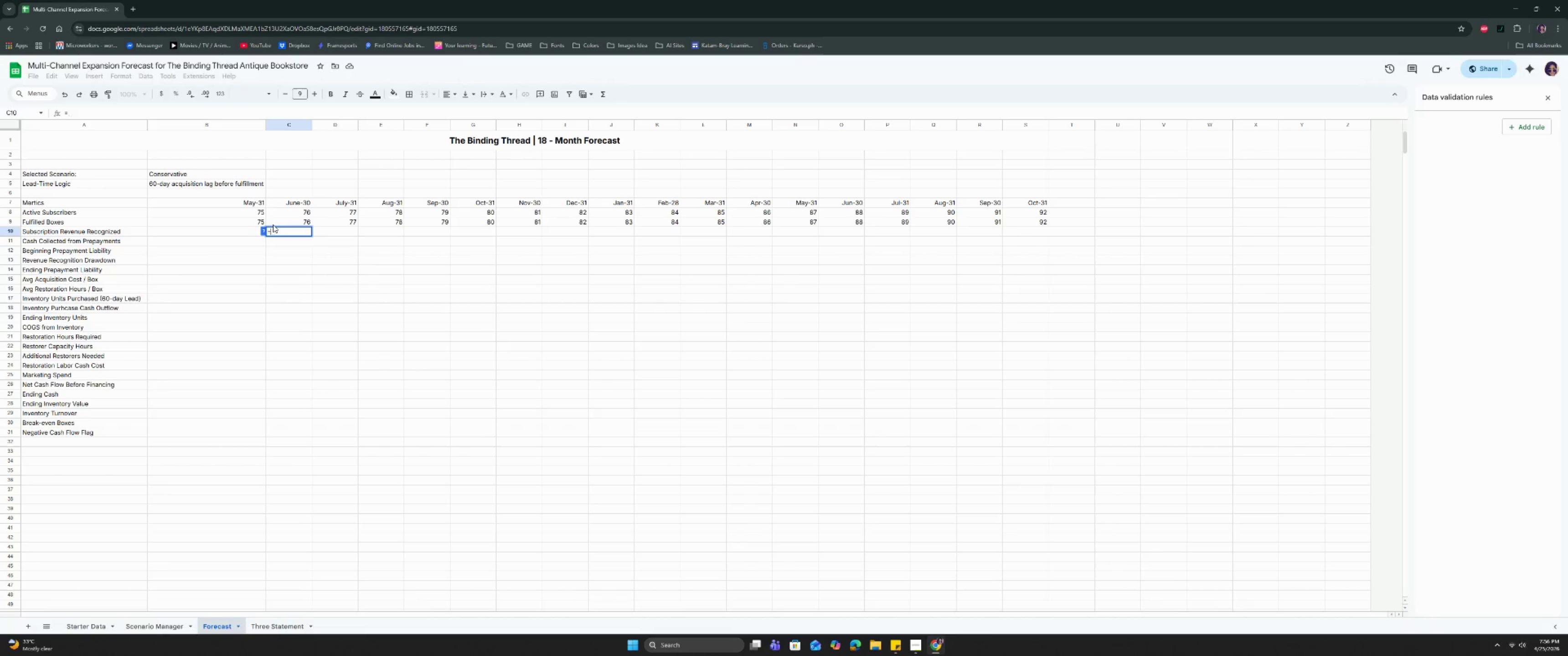 
wait(8.26)
 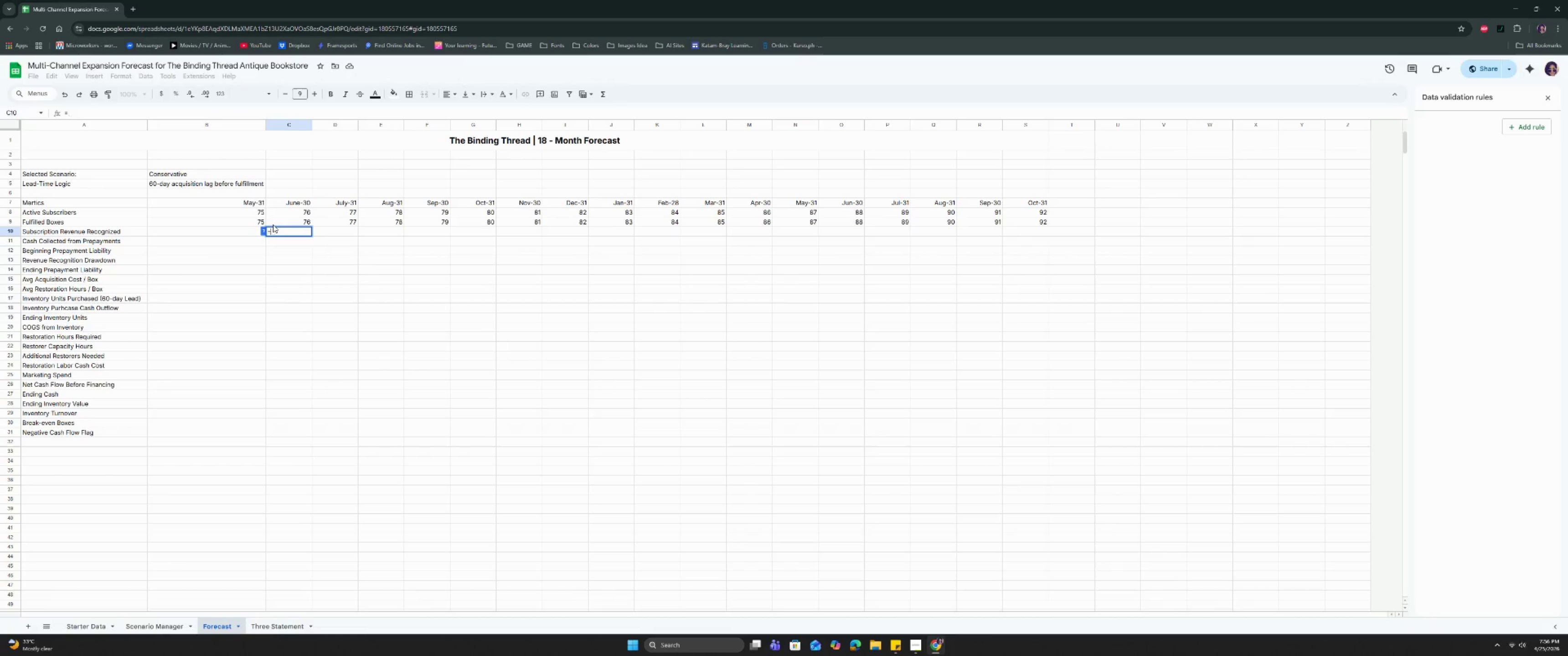 
left_click([230, 242])
 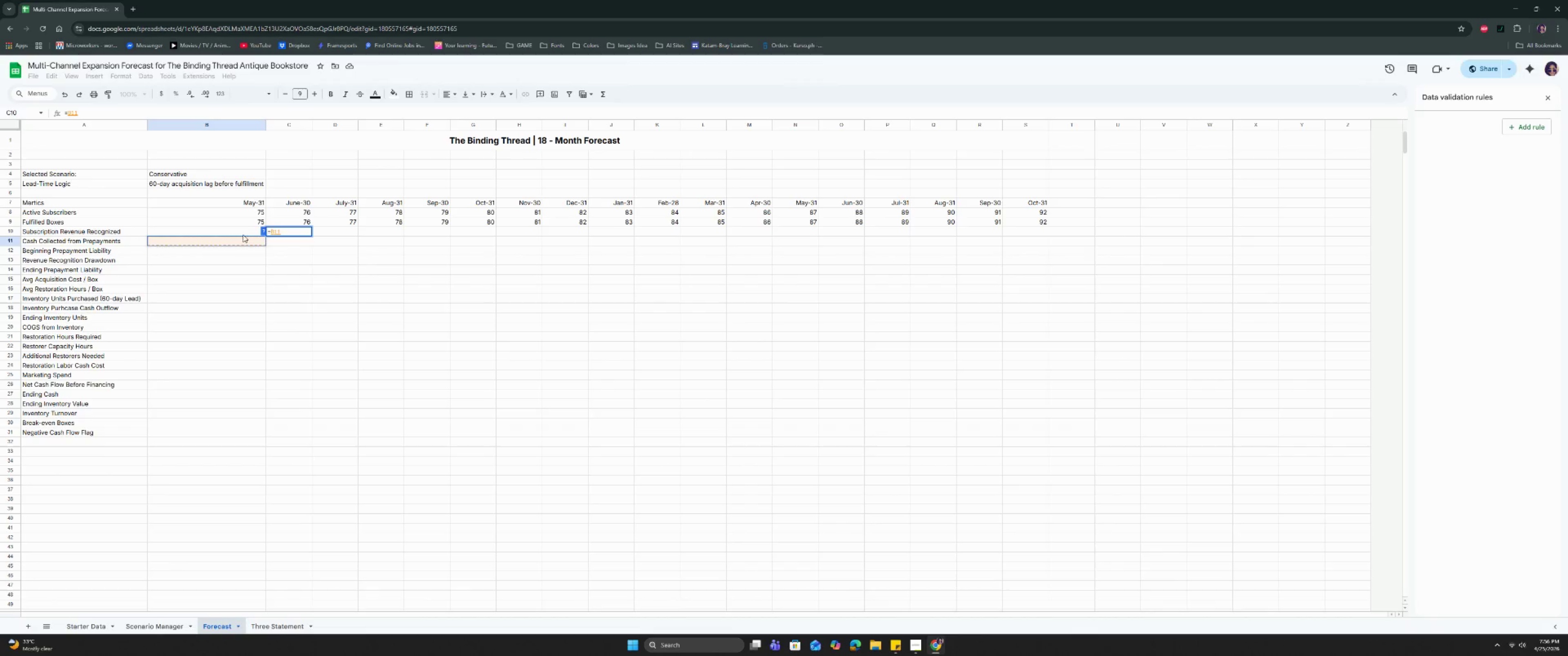 
key(Enter)
 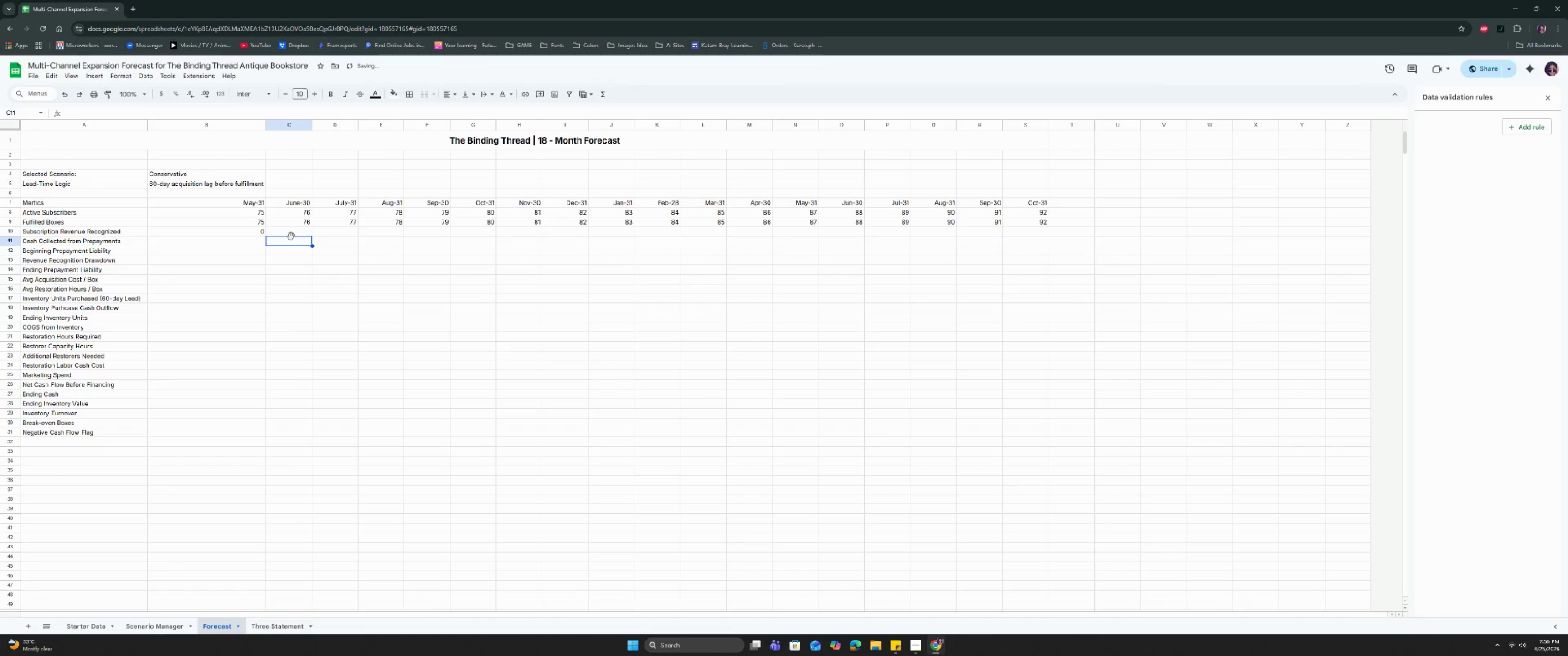 
left_click([291, 236])
 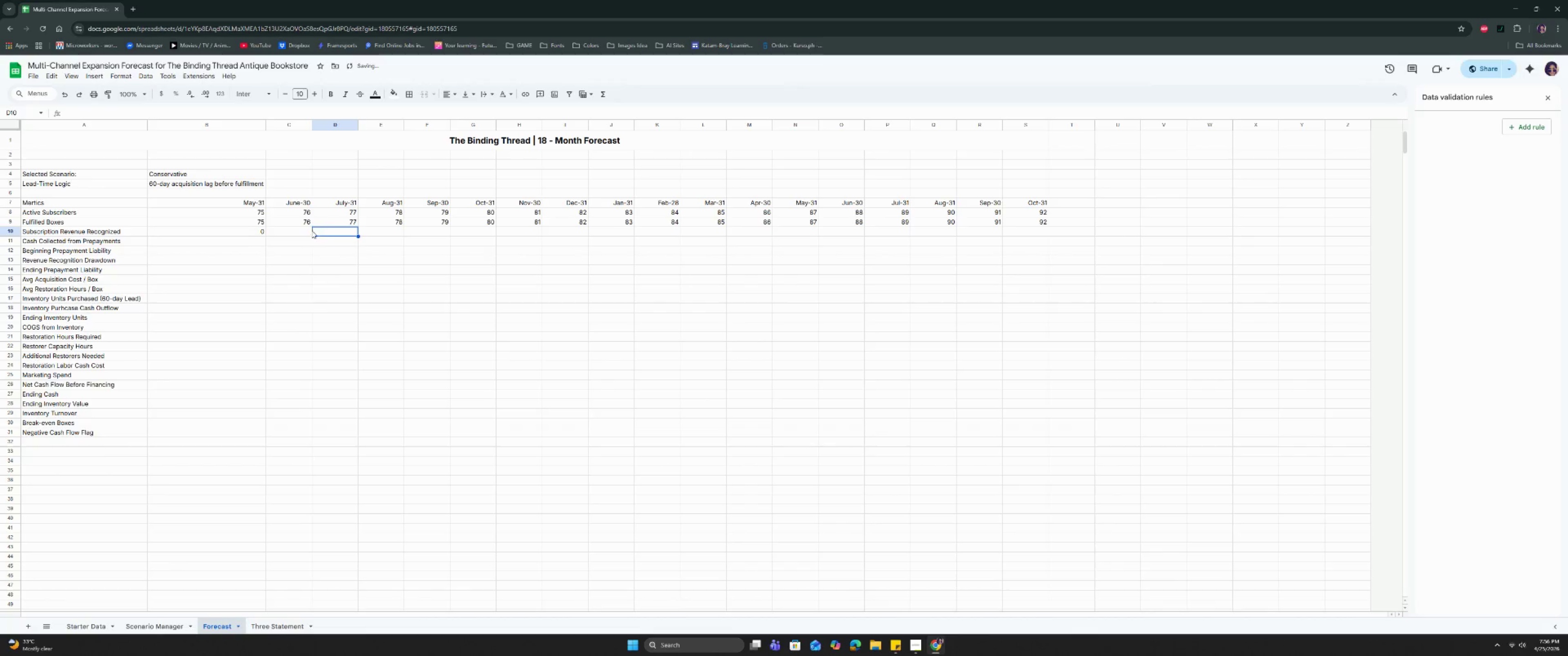 
double_click([301, 230])
 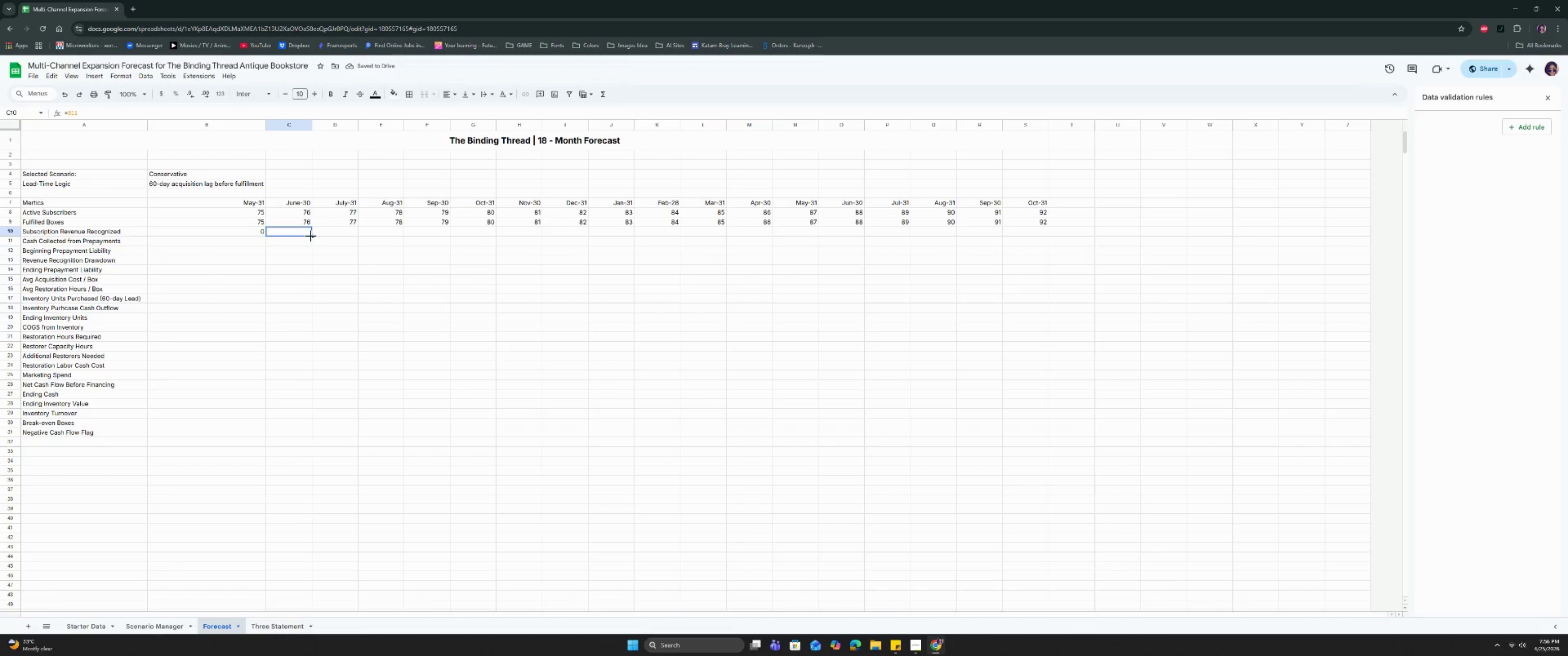 
left_click_drag(start_coordinate=[311, 236], to_coordinate=[1034, 244])
 